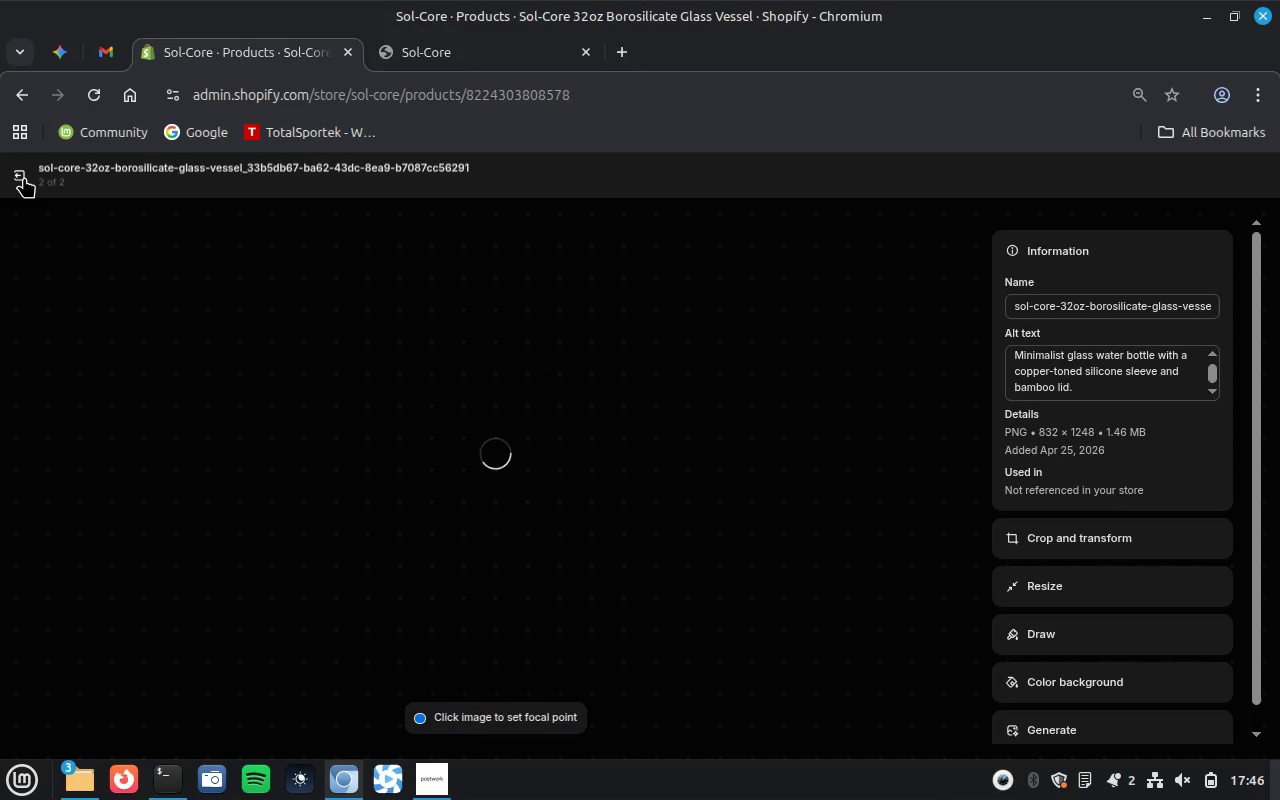 
left_click([24, 177])
 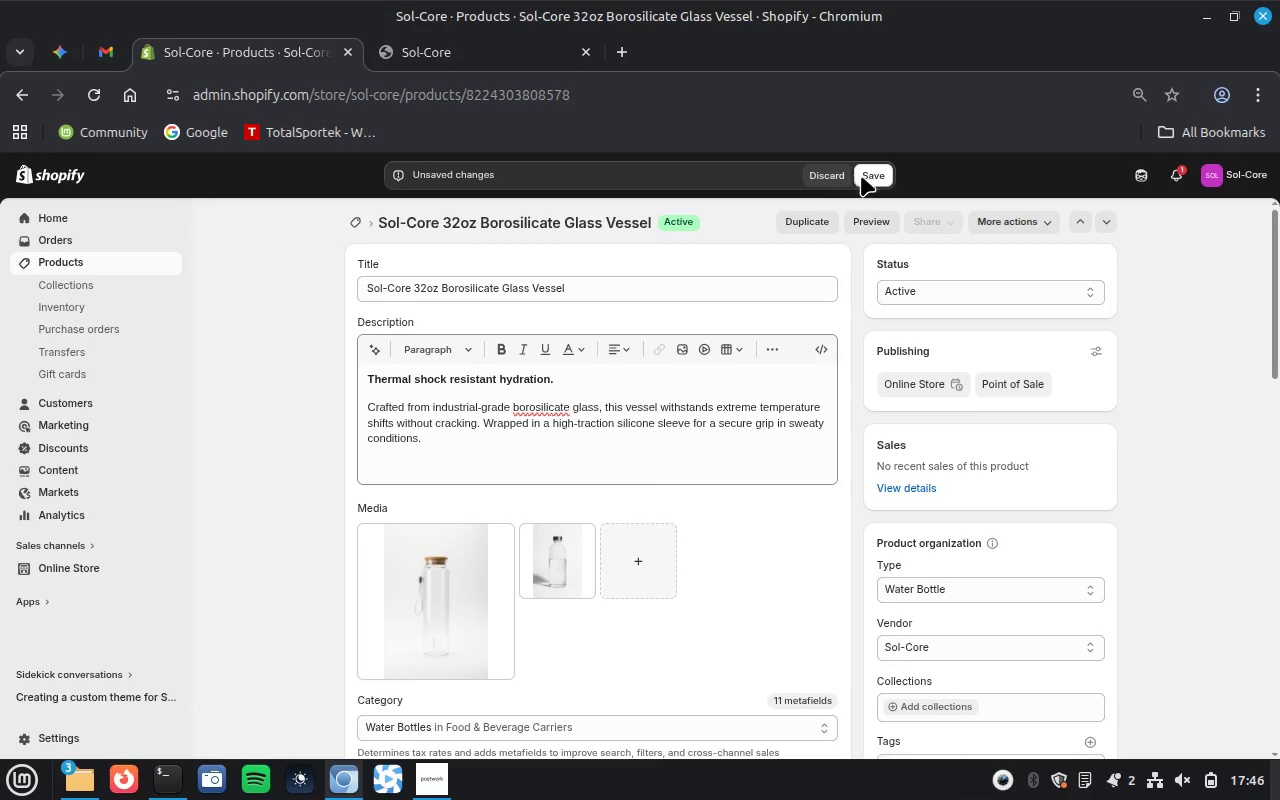 
left_click([869, 175])
 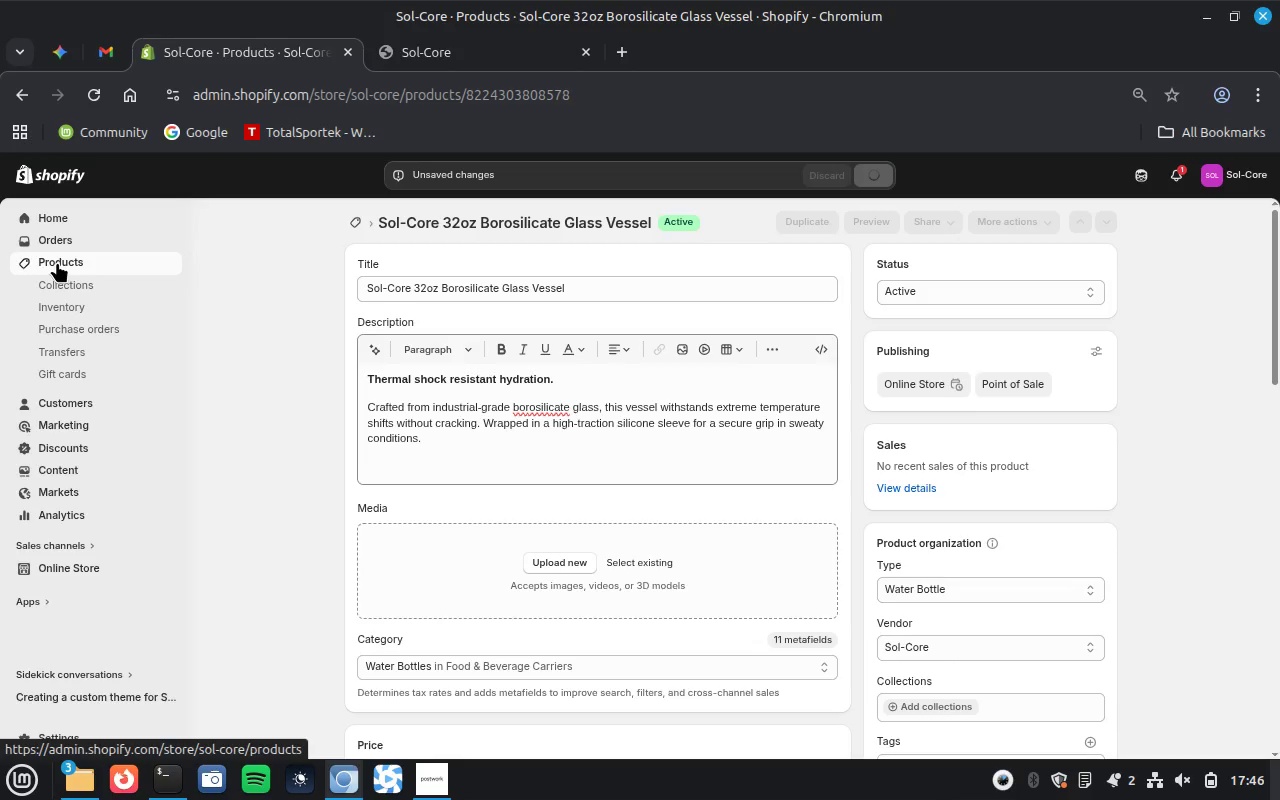 
wait(27.59)
 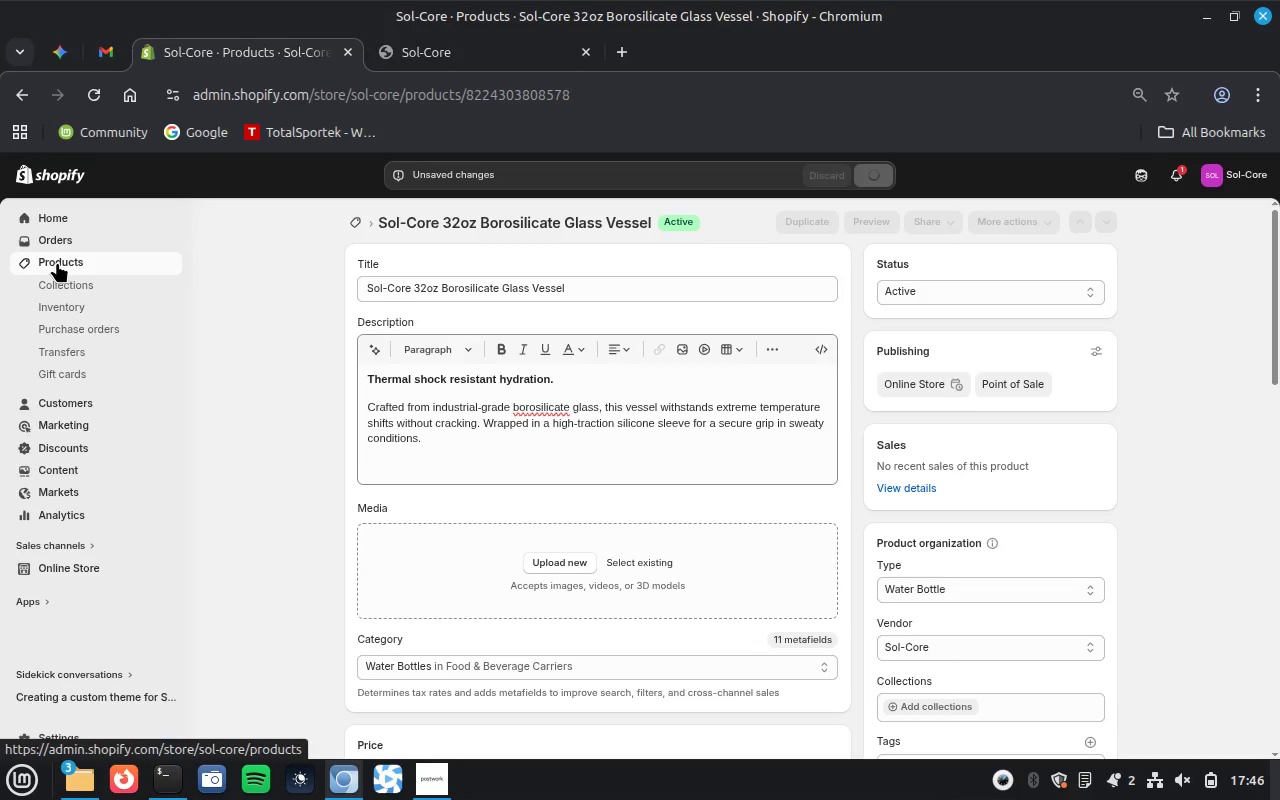 
left_click([57, 262])
 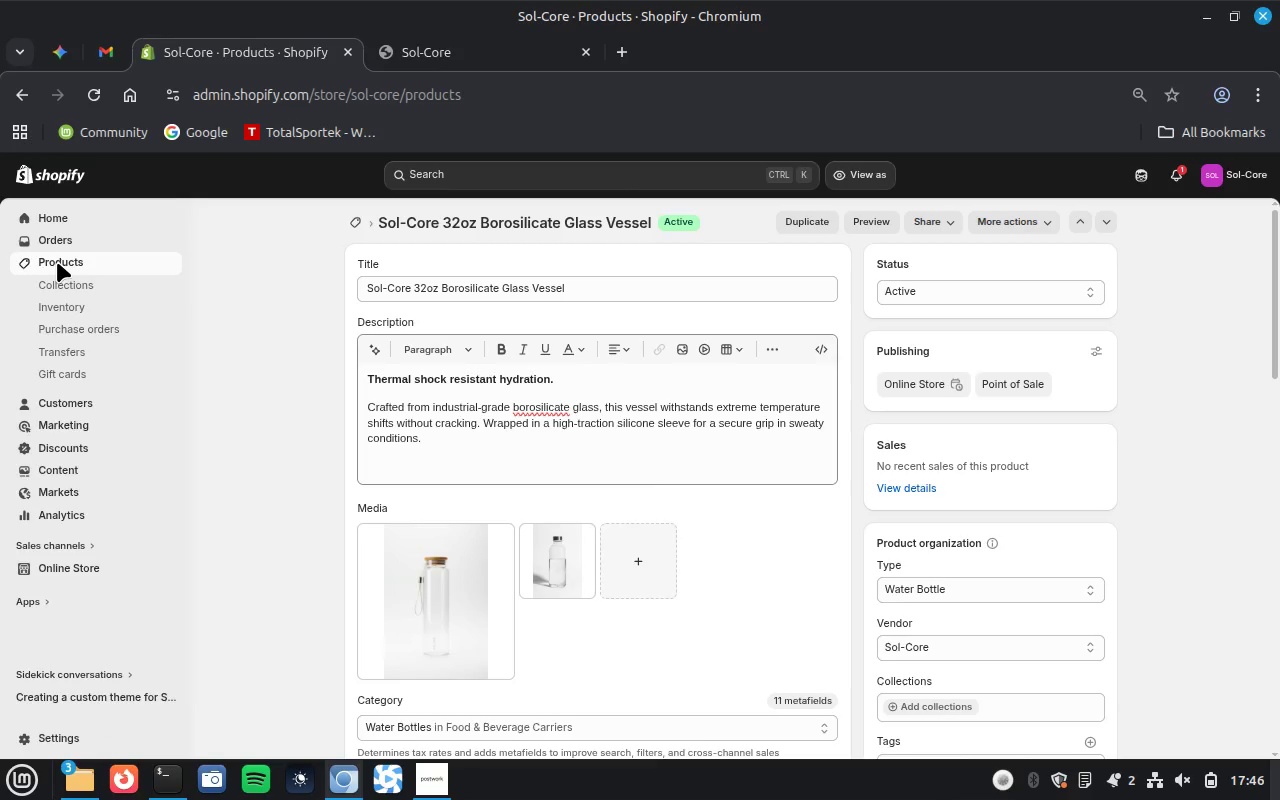 
wait(12.92)
 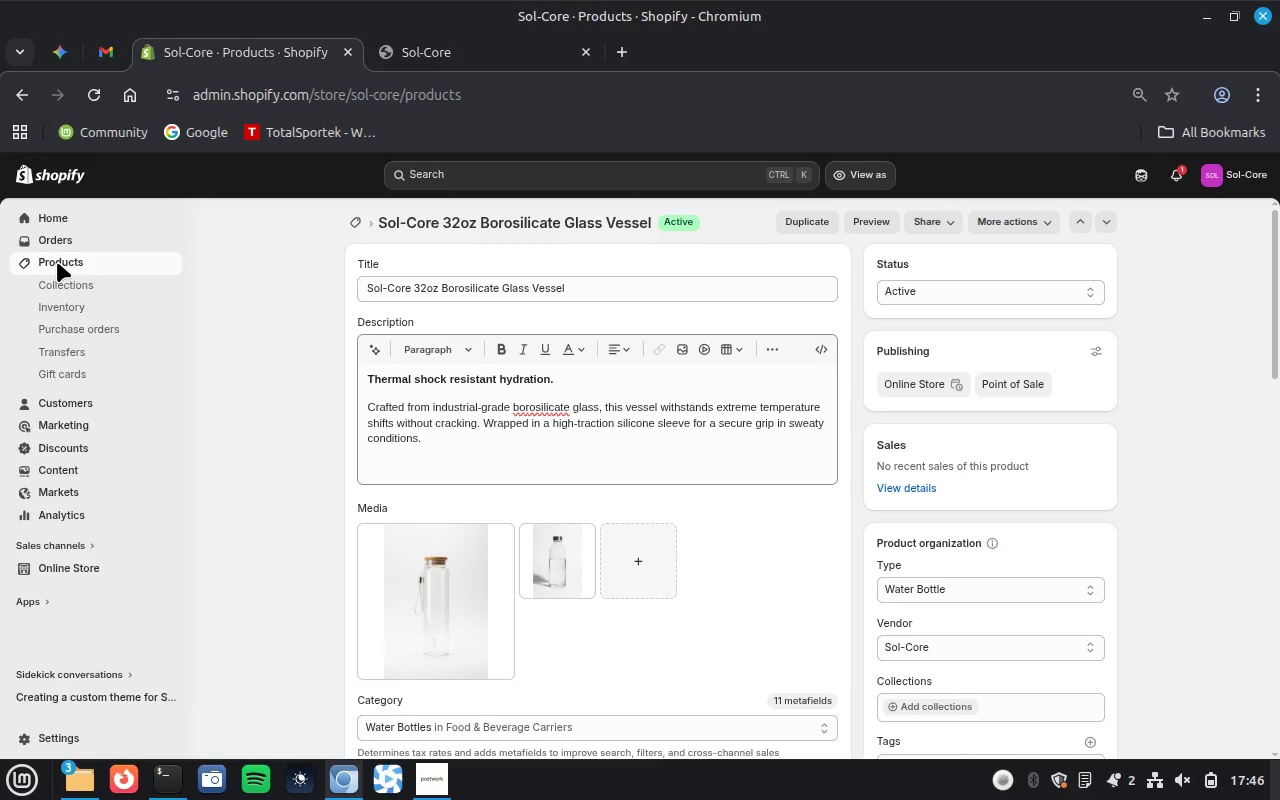 
scroll: coordinate [362, 534], scroll_direction: down, amount: 11.0
 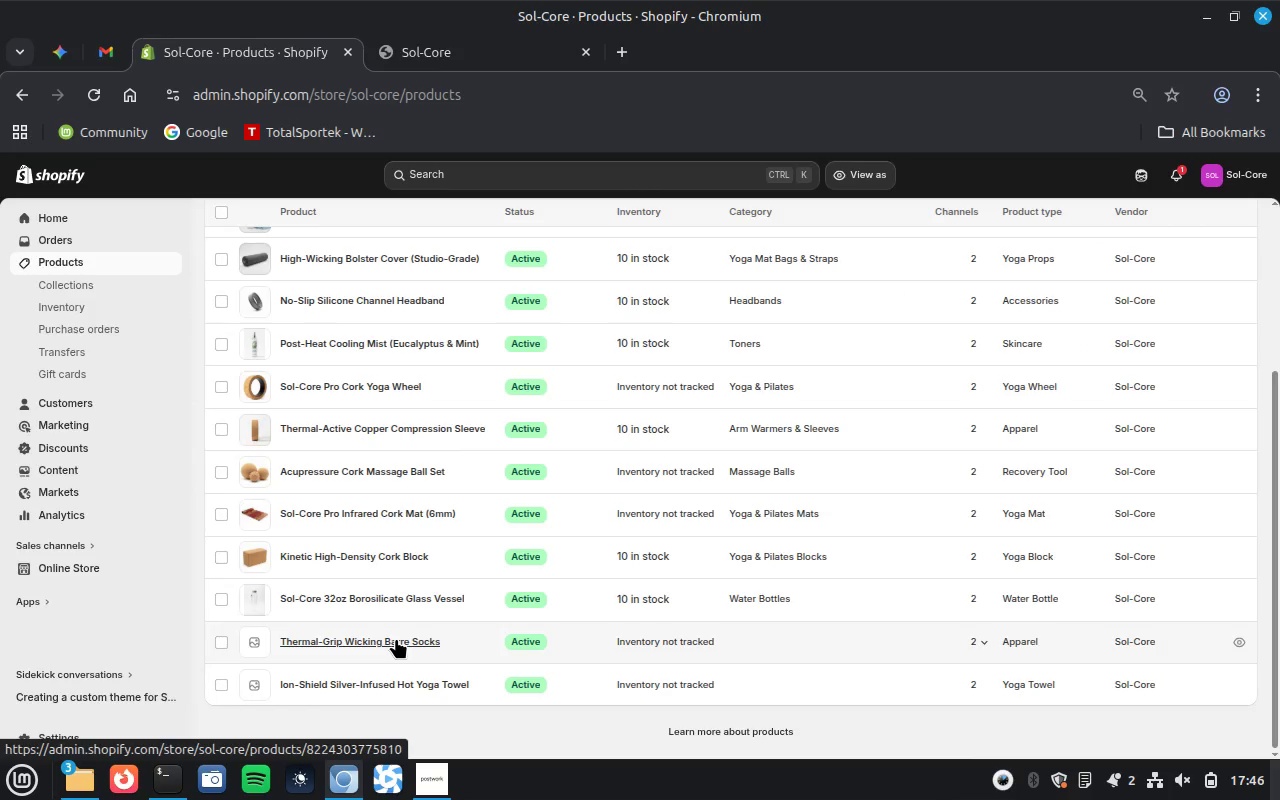 
left_click([396, 638])
 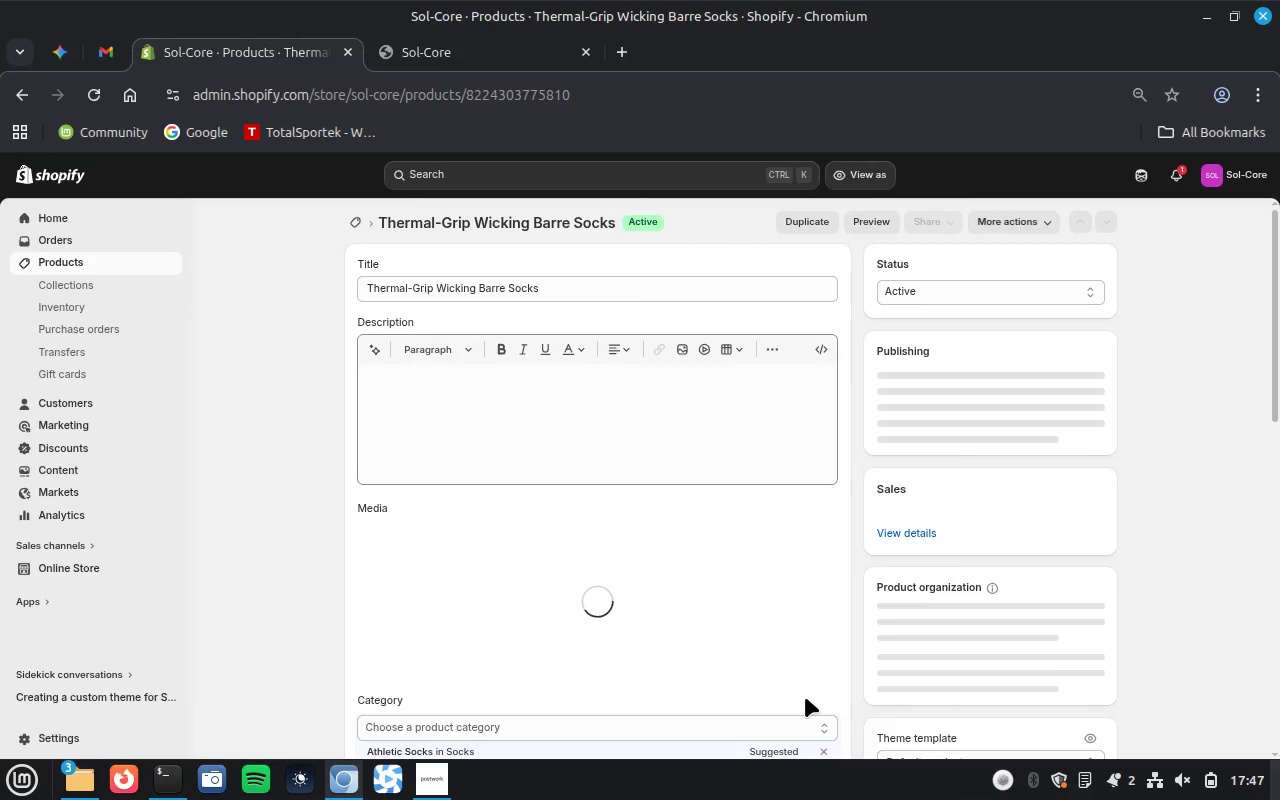 
wait(19.59)
 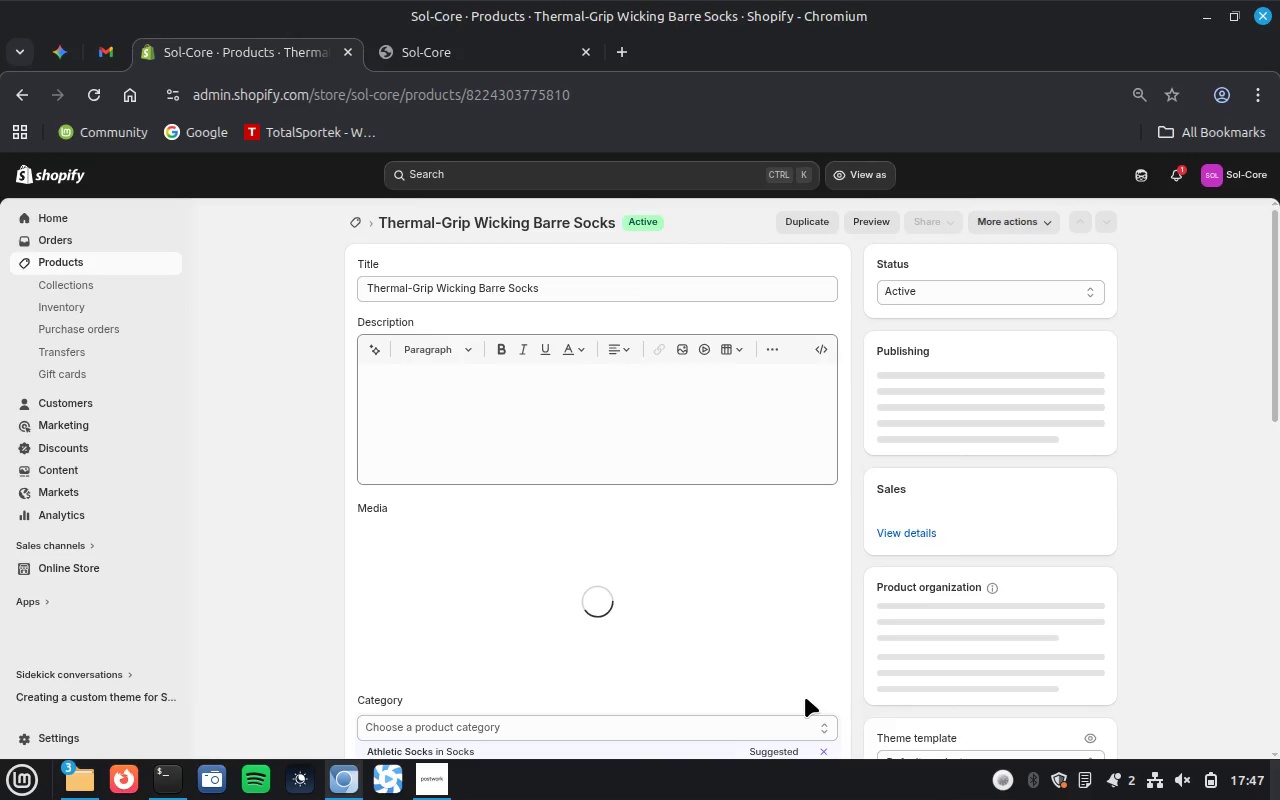 
left_click([580, 291])
 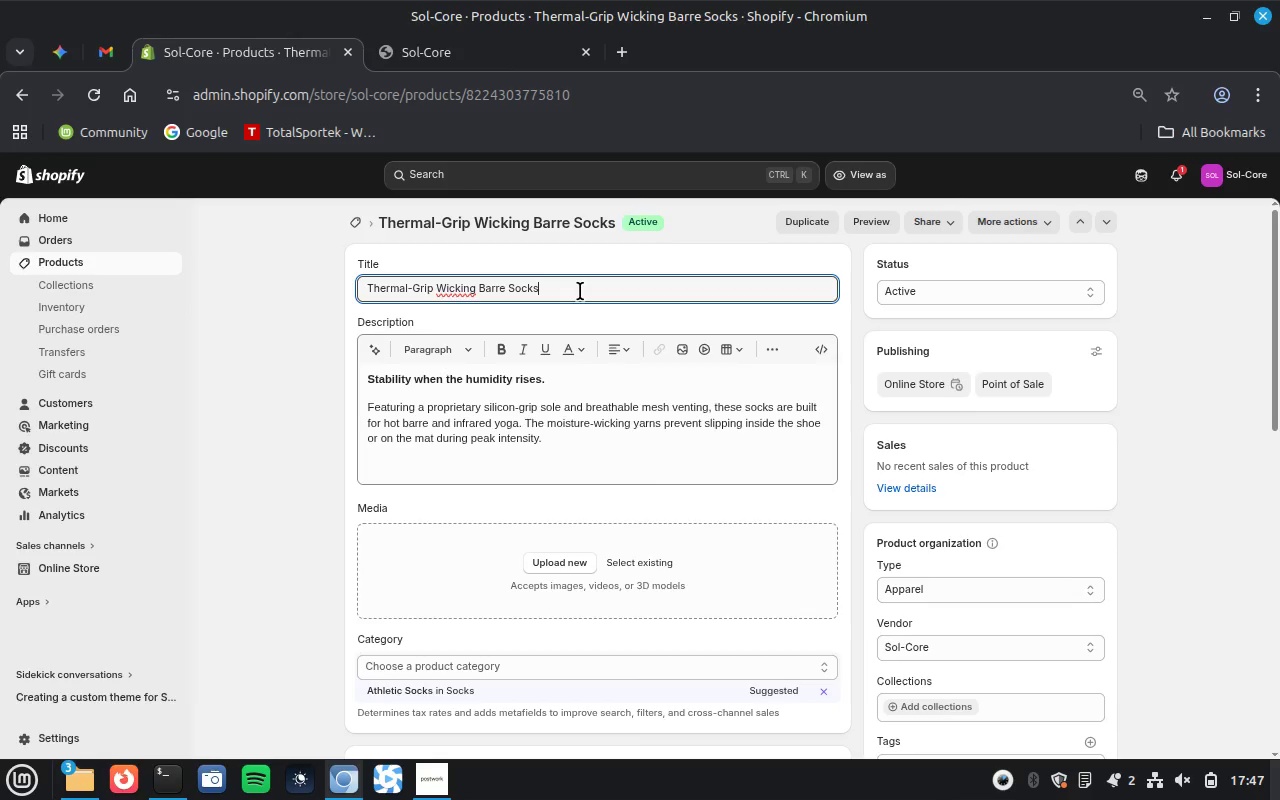 
key(Control+A)
 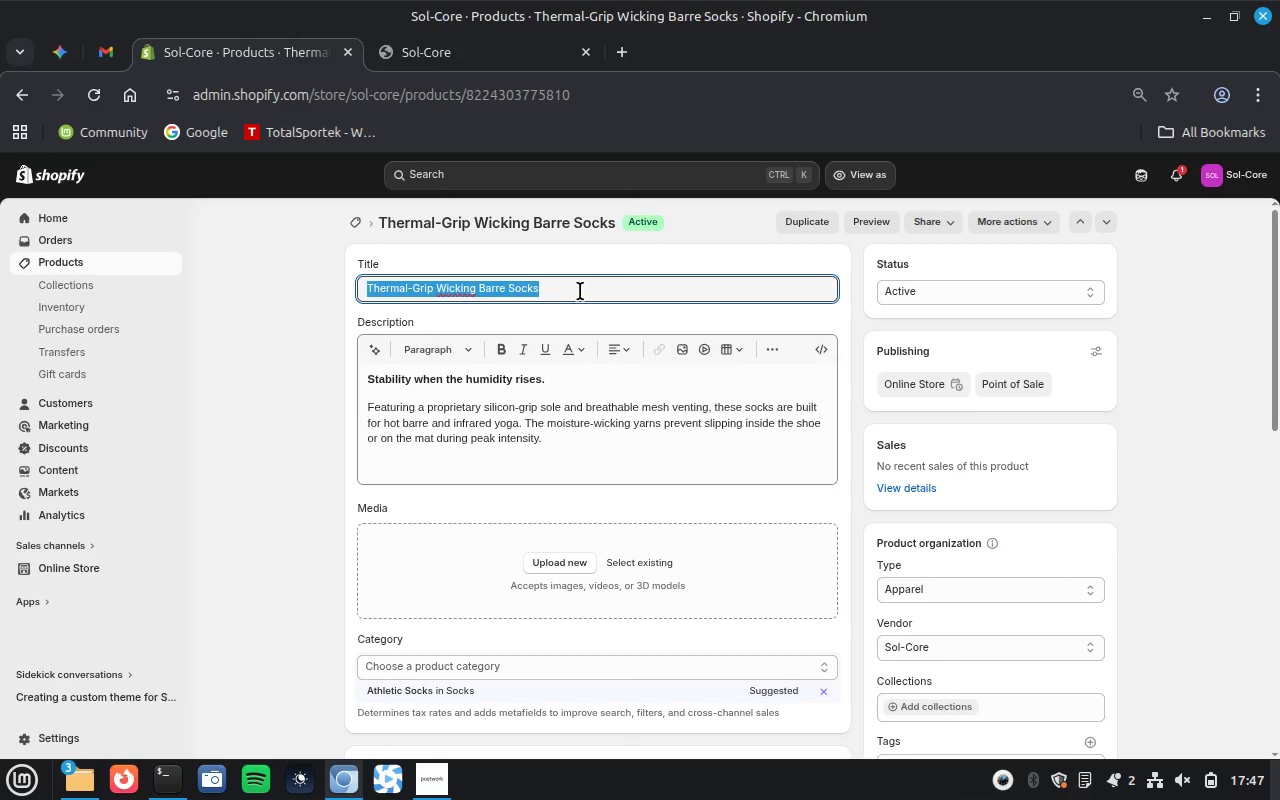 
key(Control+C)
 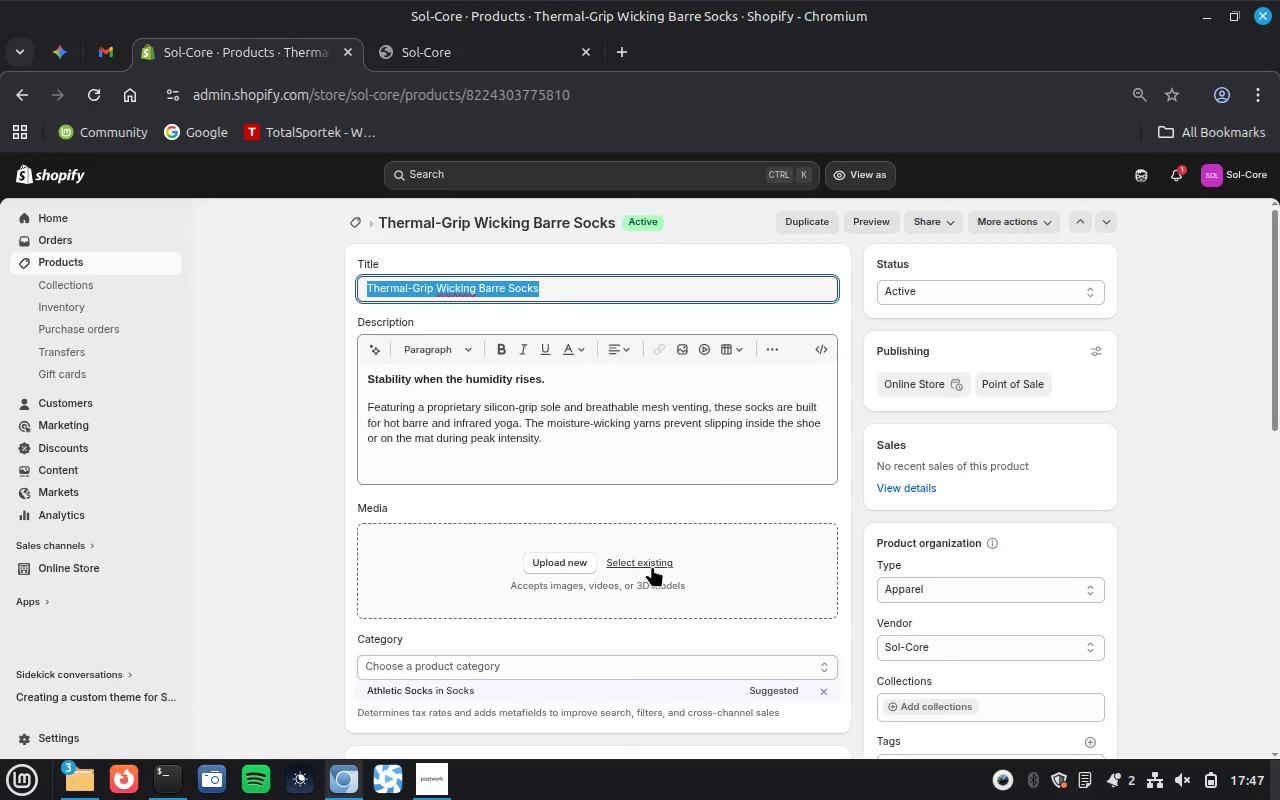 
left_click([652, 566])
 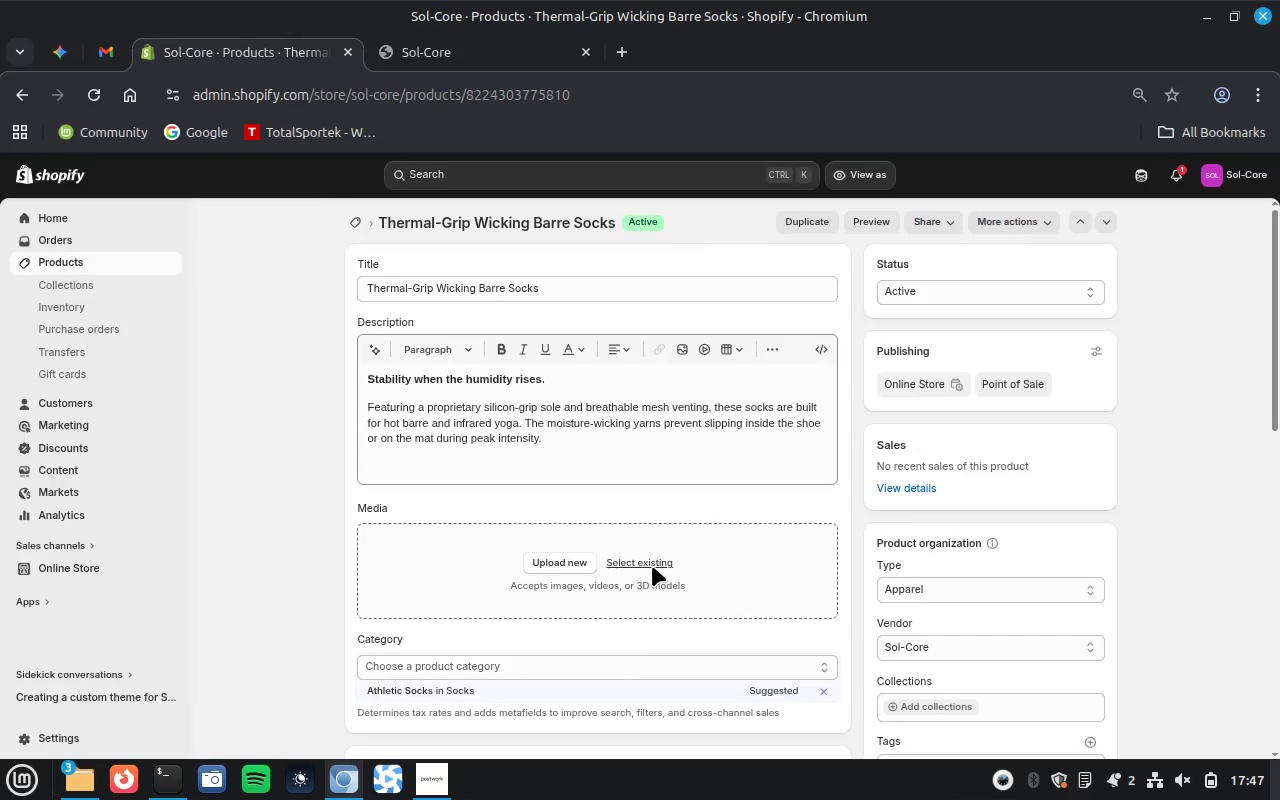 
mouse_move([659, 548])
 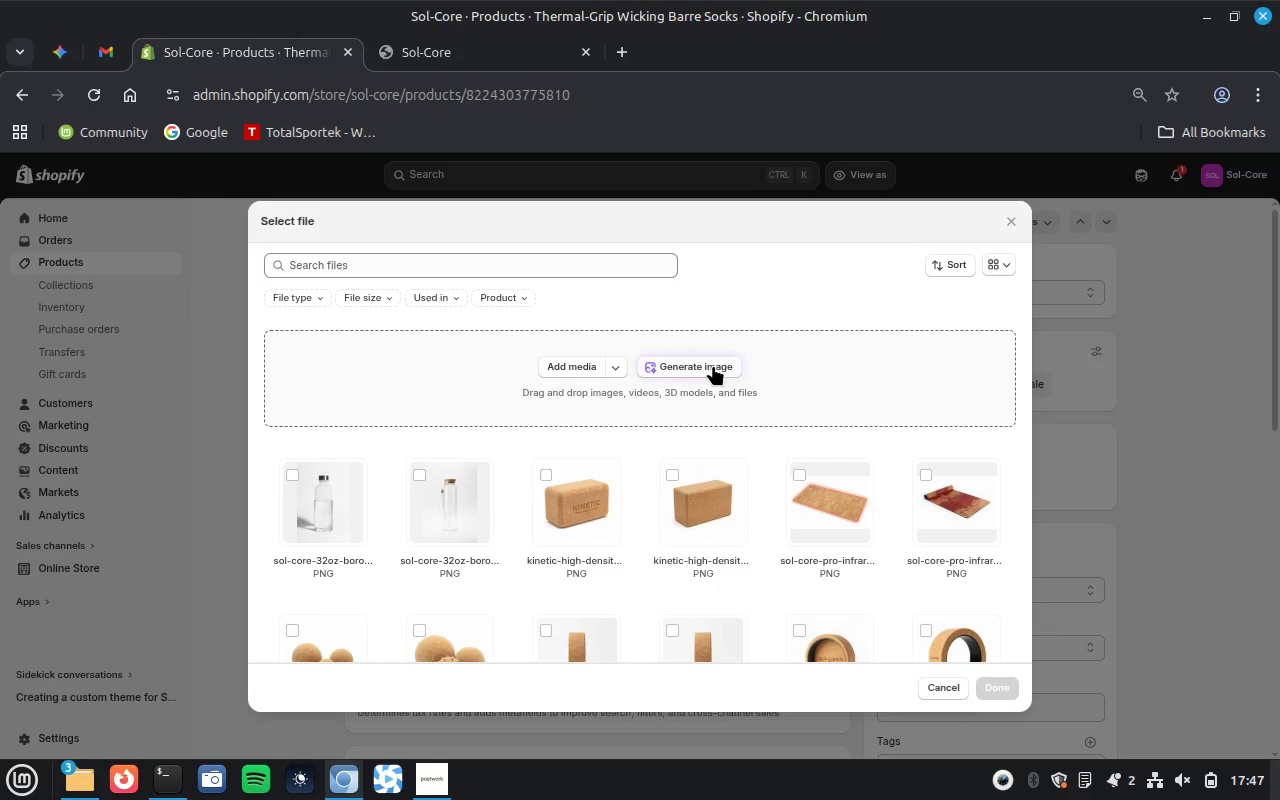 
left_click([713, 365])
 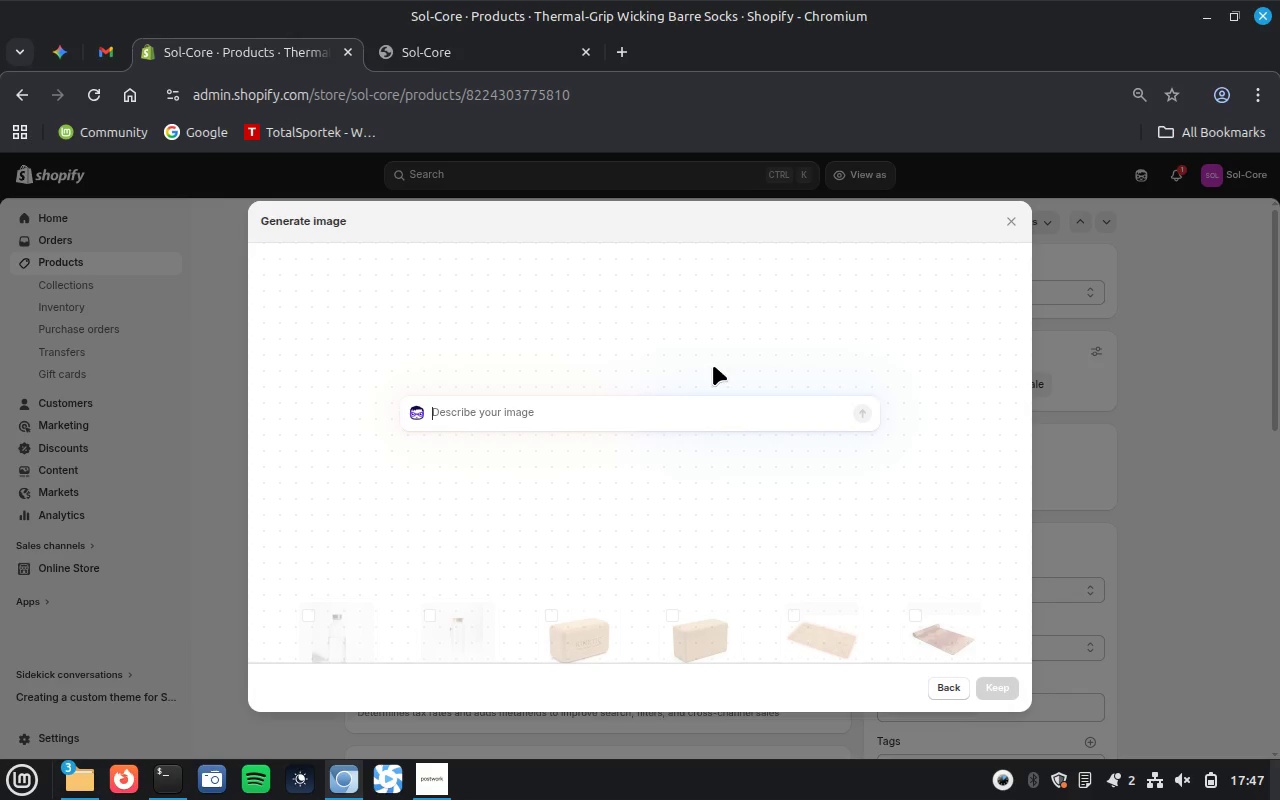 
key(Control+V)
 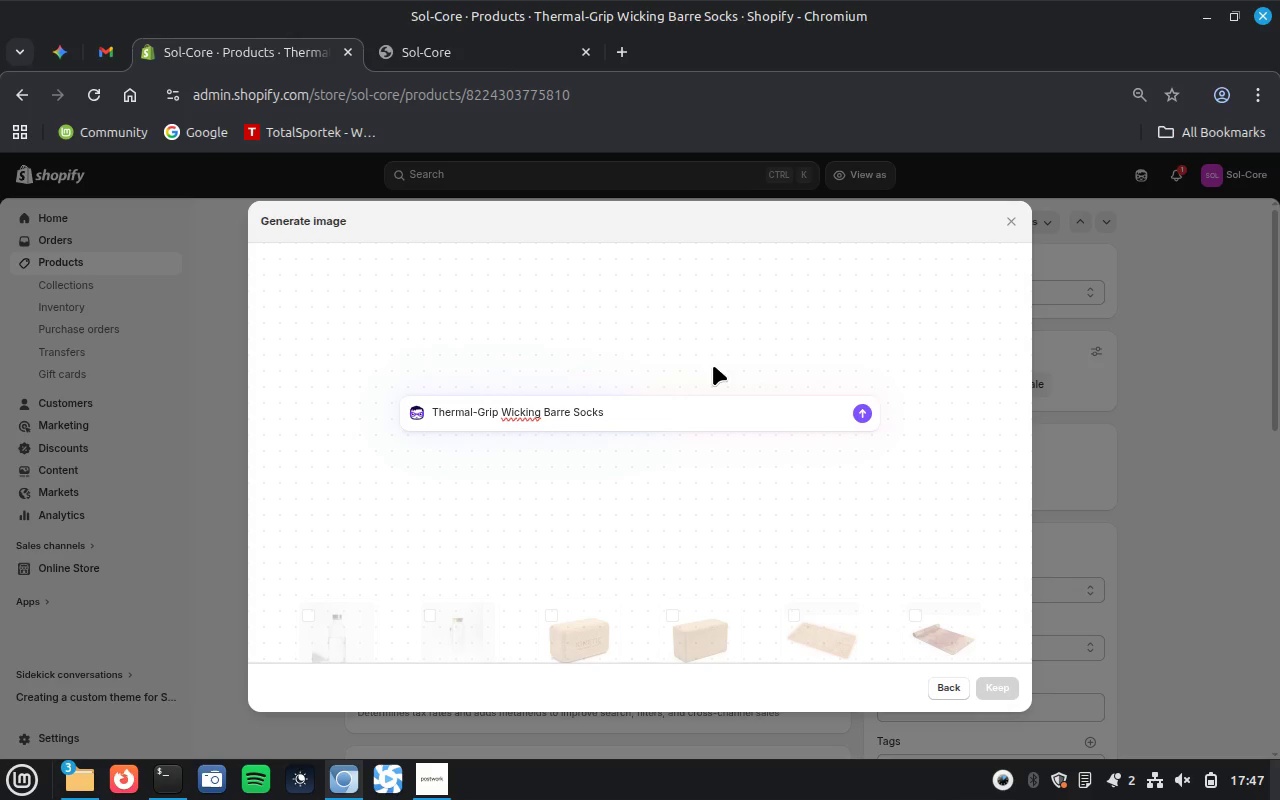 
key(Enter)
 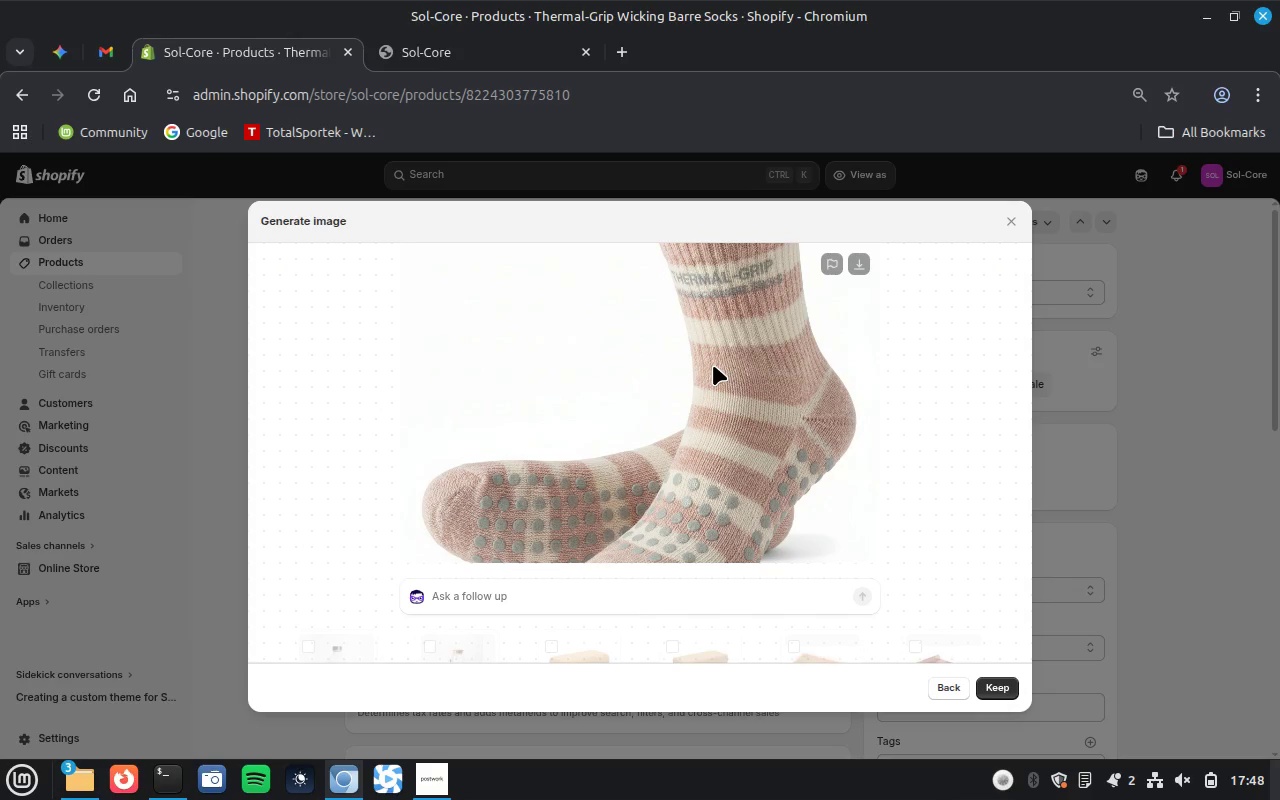 
wait(43.89)
 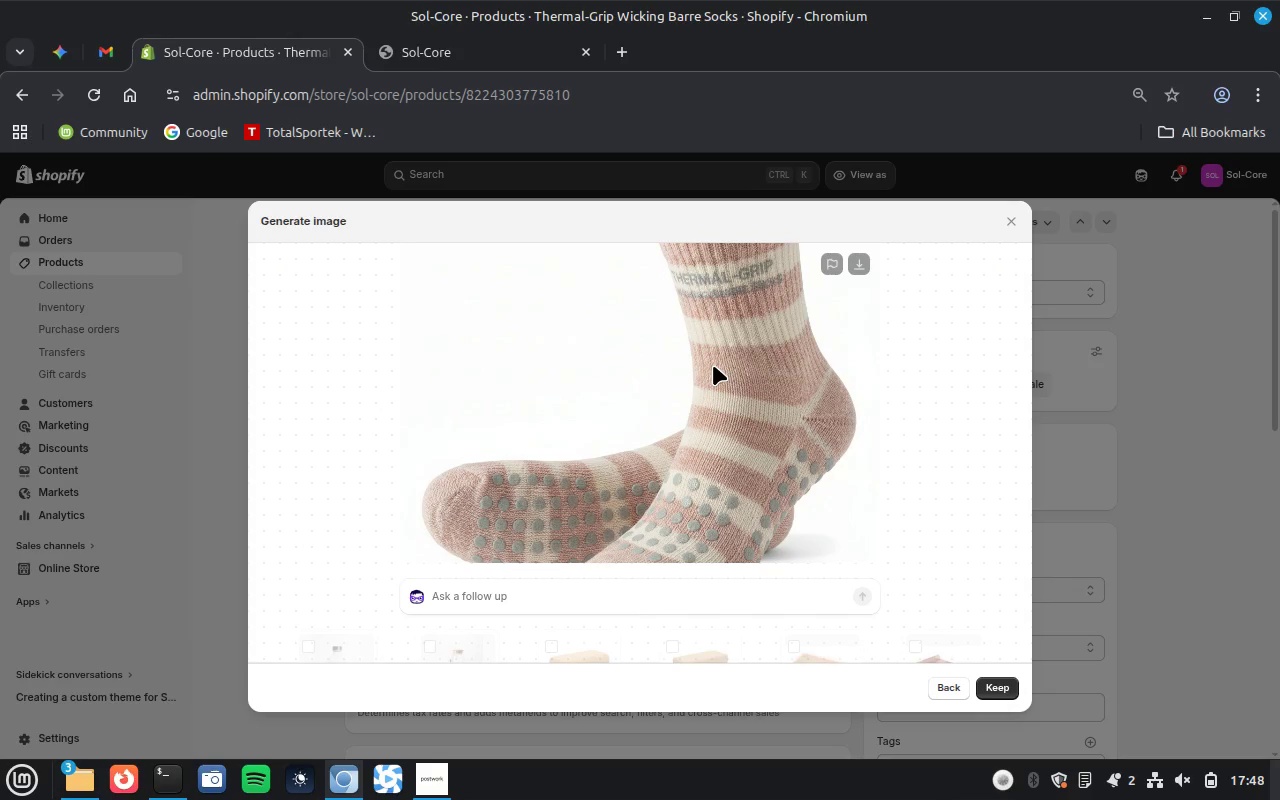 
left_click([1000, 695])
 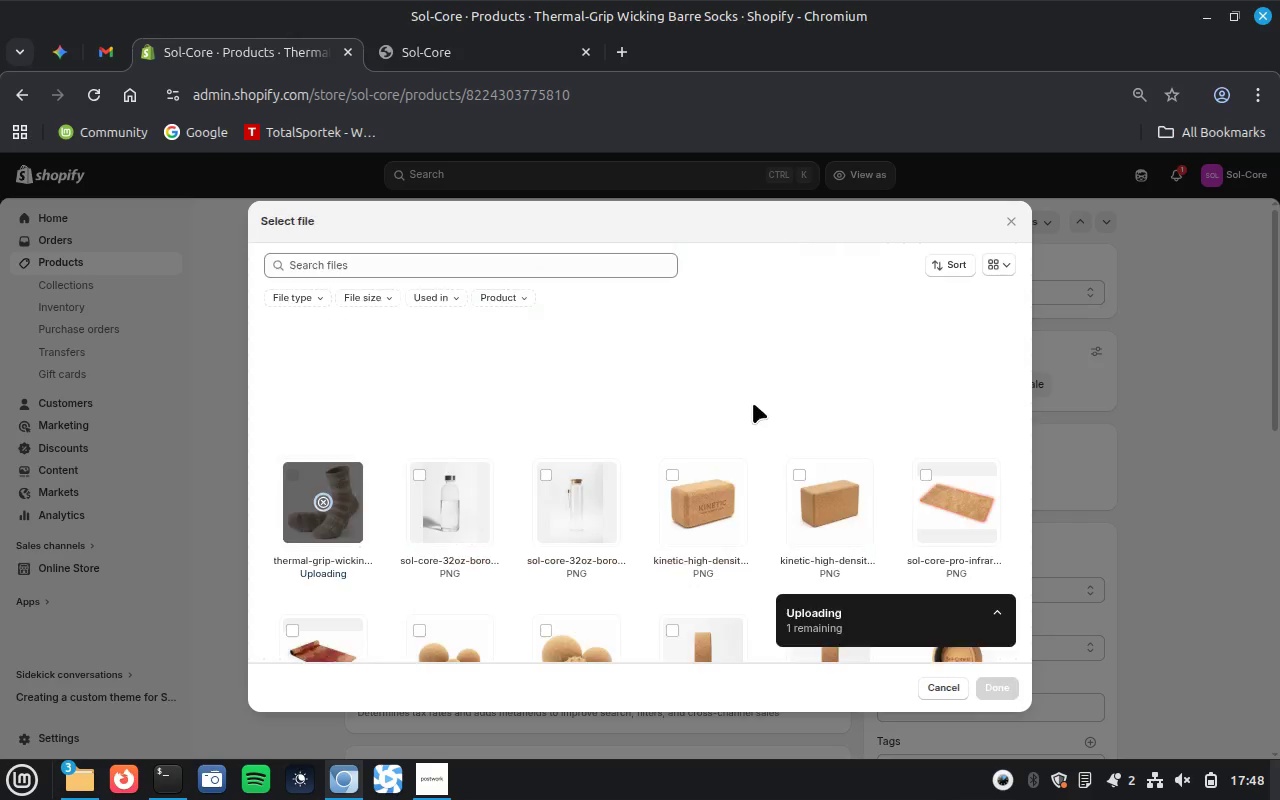 
left_click([691, 364])
 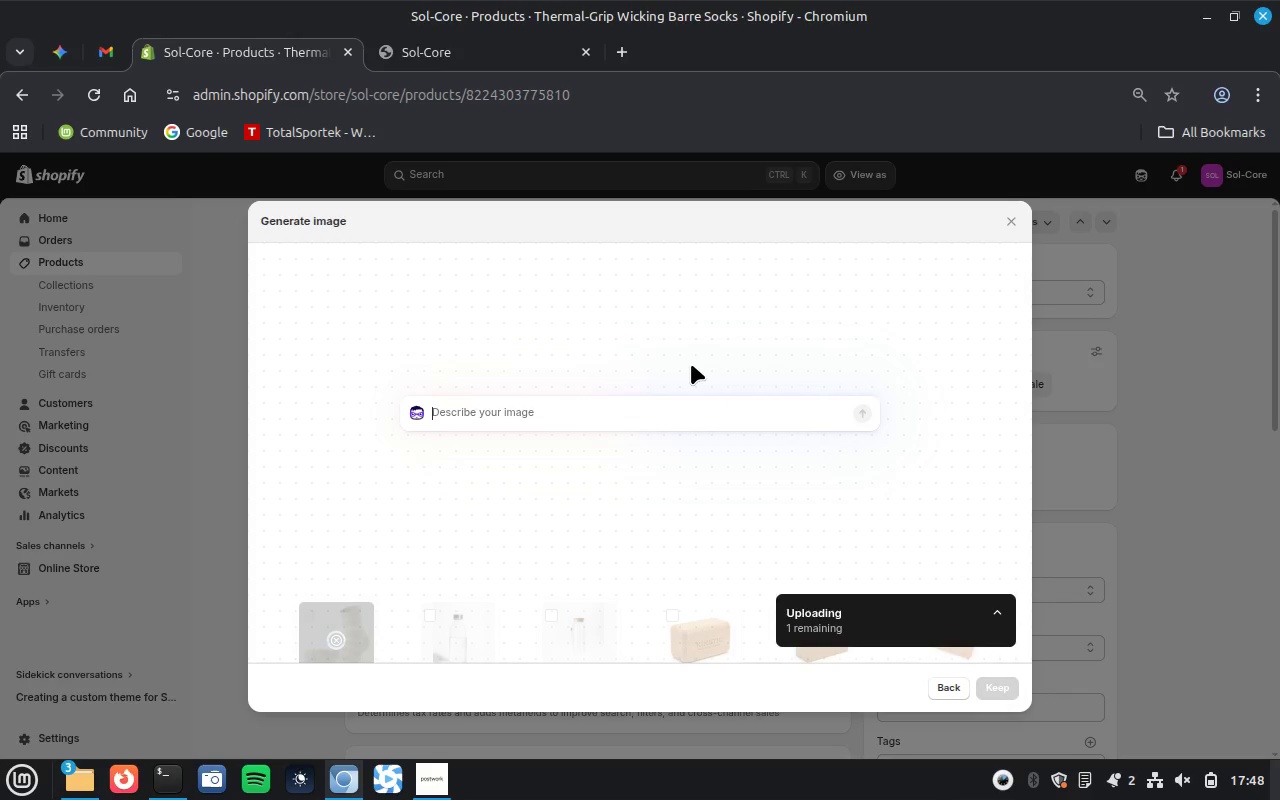 
key(Control+V)
 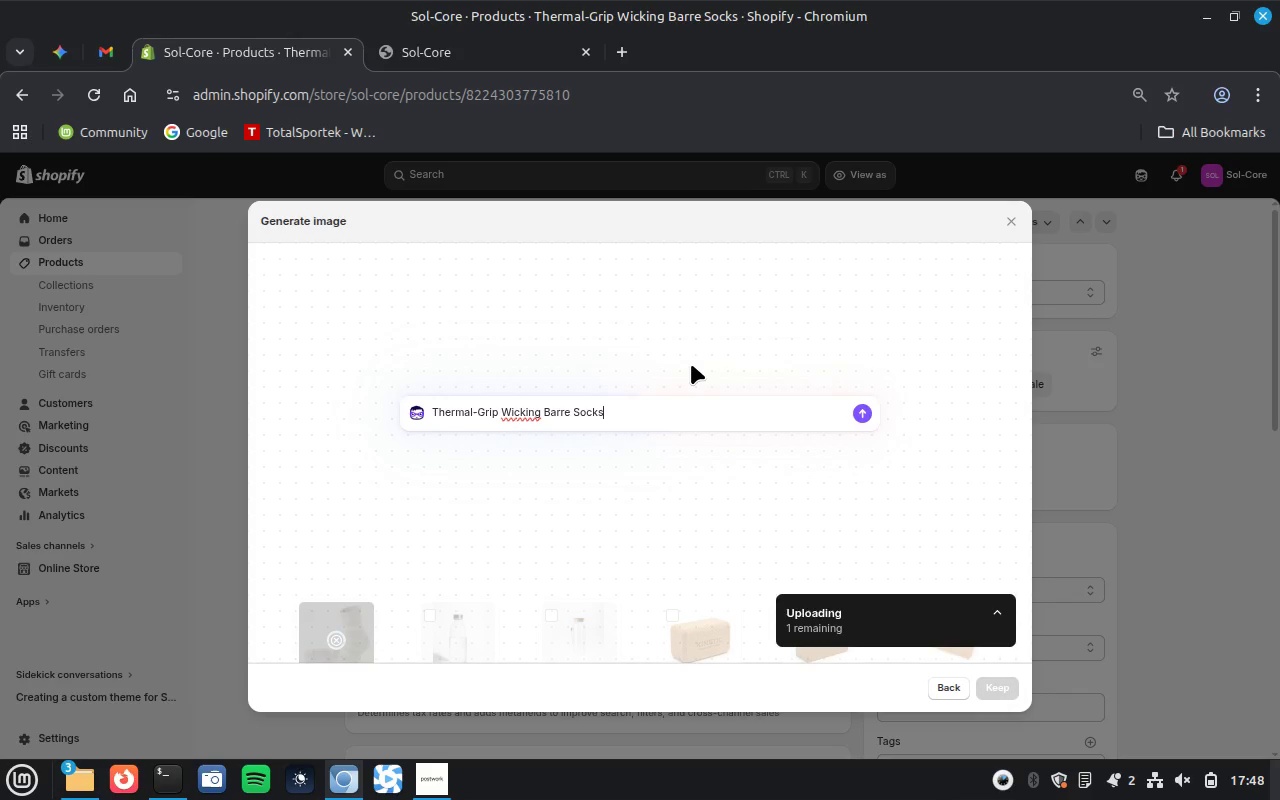 
key(Enter)
 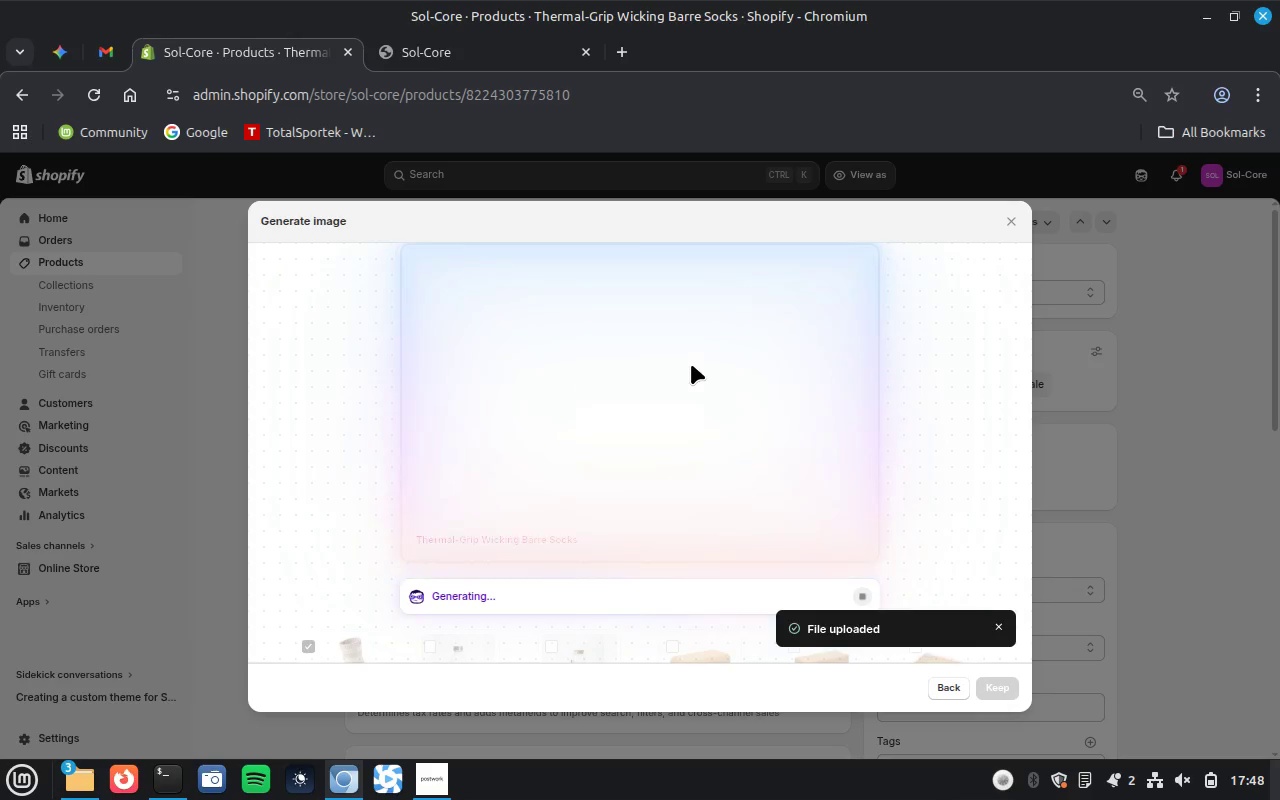 
wait(44.61)
 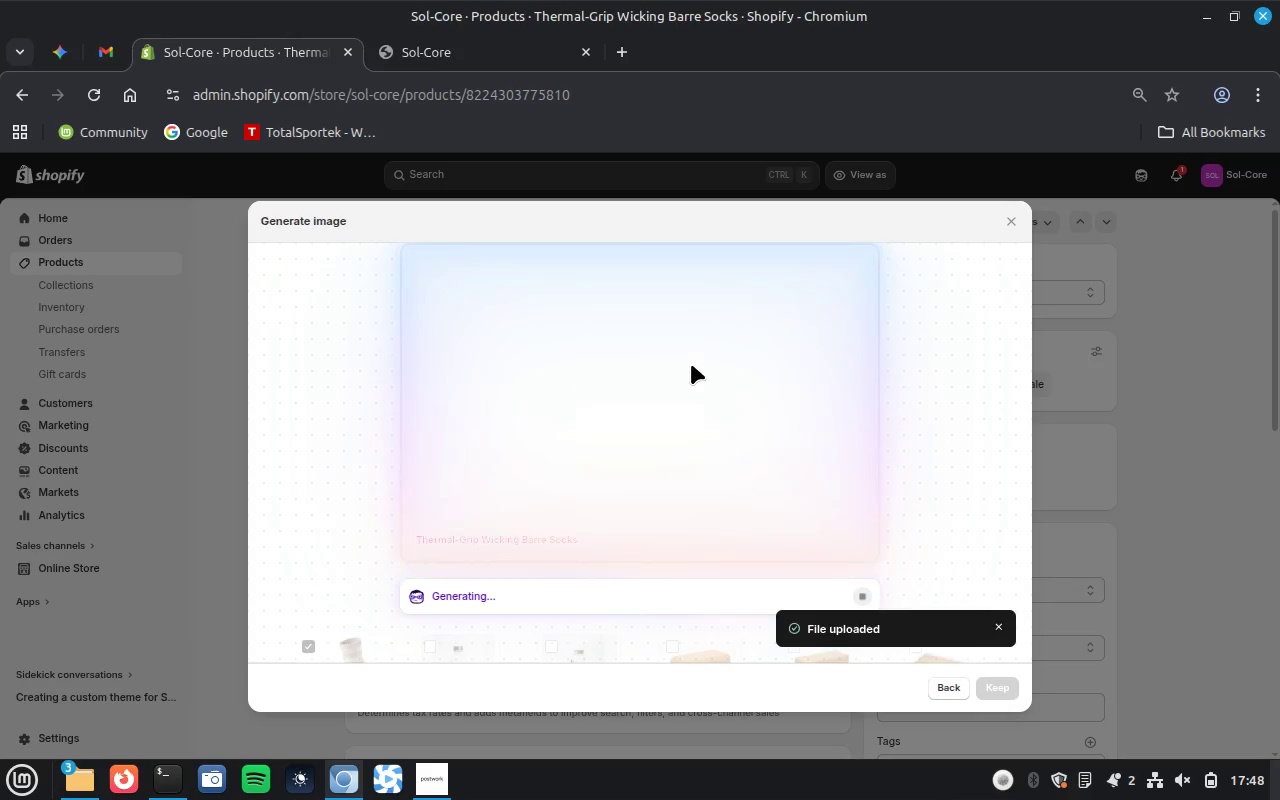 
left_click([1002, 686])
 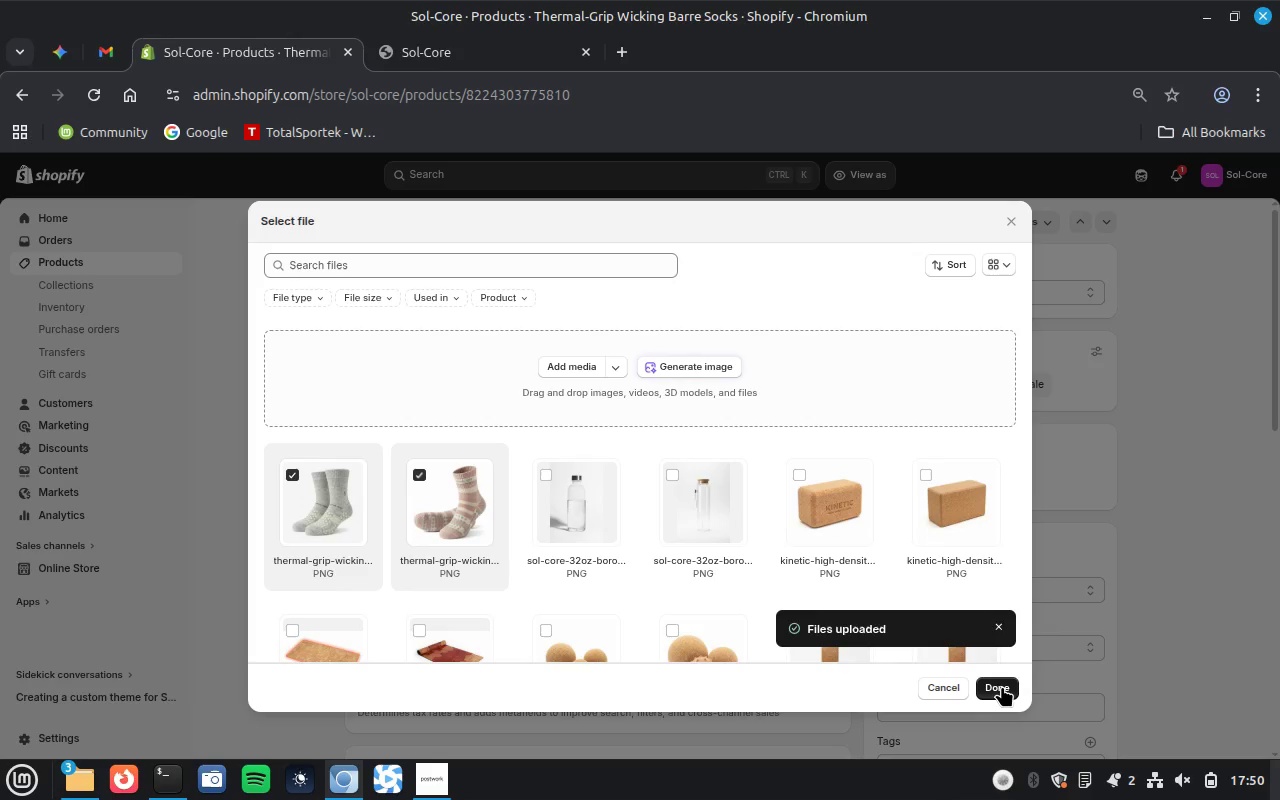 
wait(62.24)
 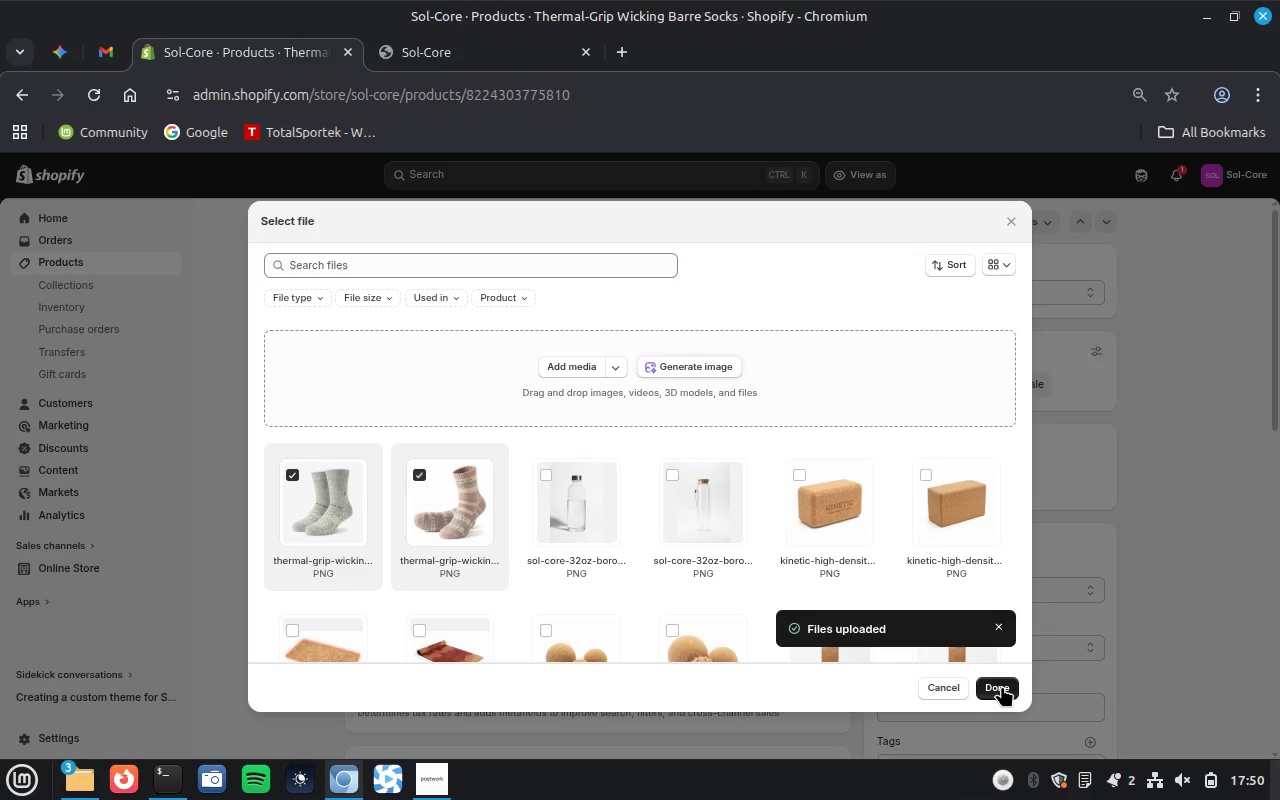 
left_click([1010, 690])
 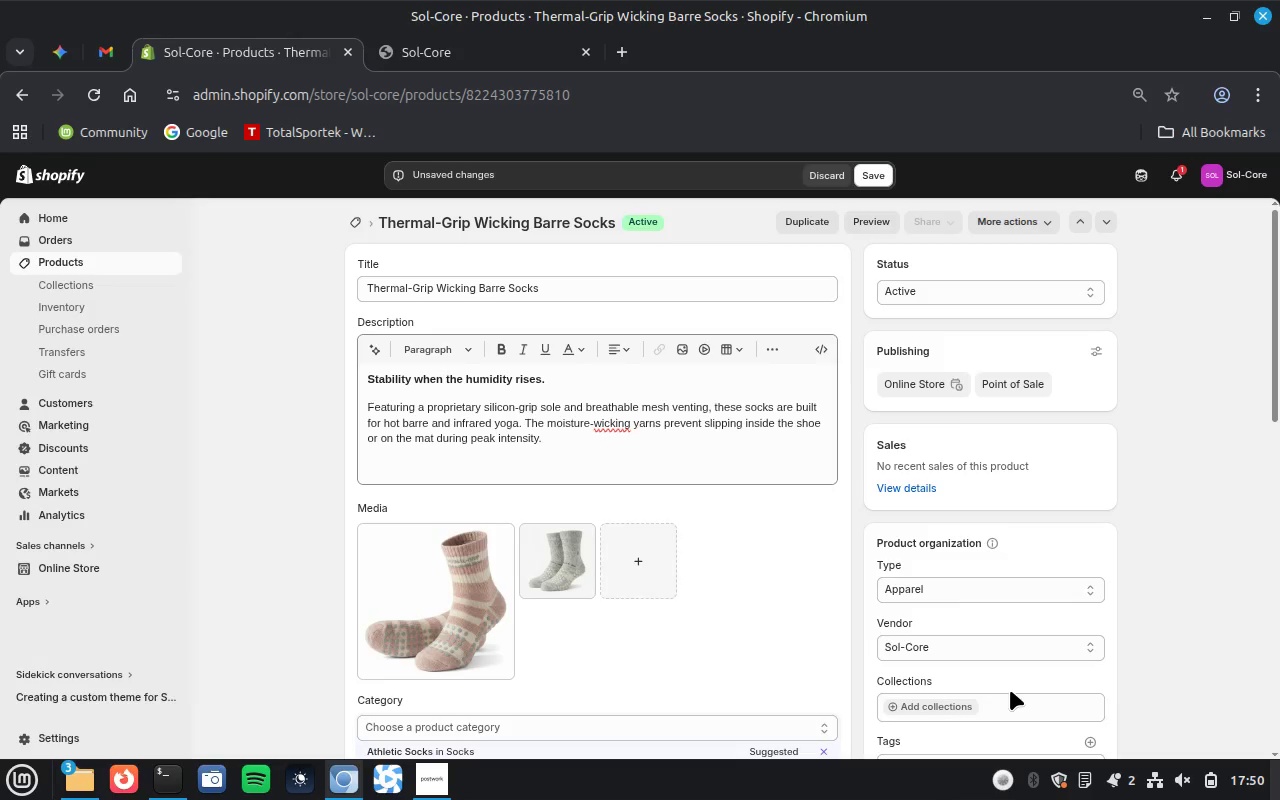 
wait(16.11)
 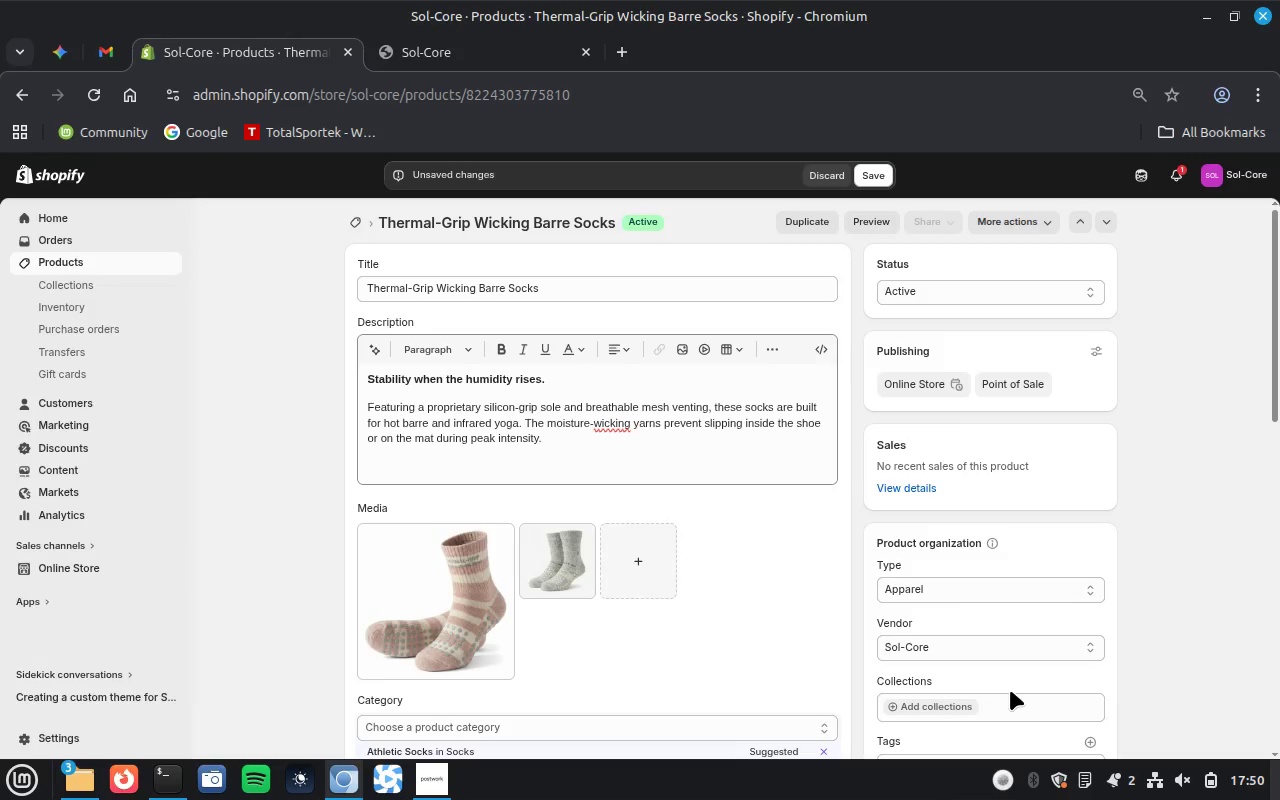 
left_click([446, 745])
 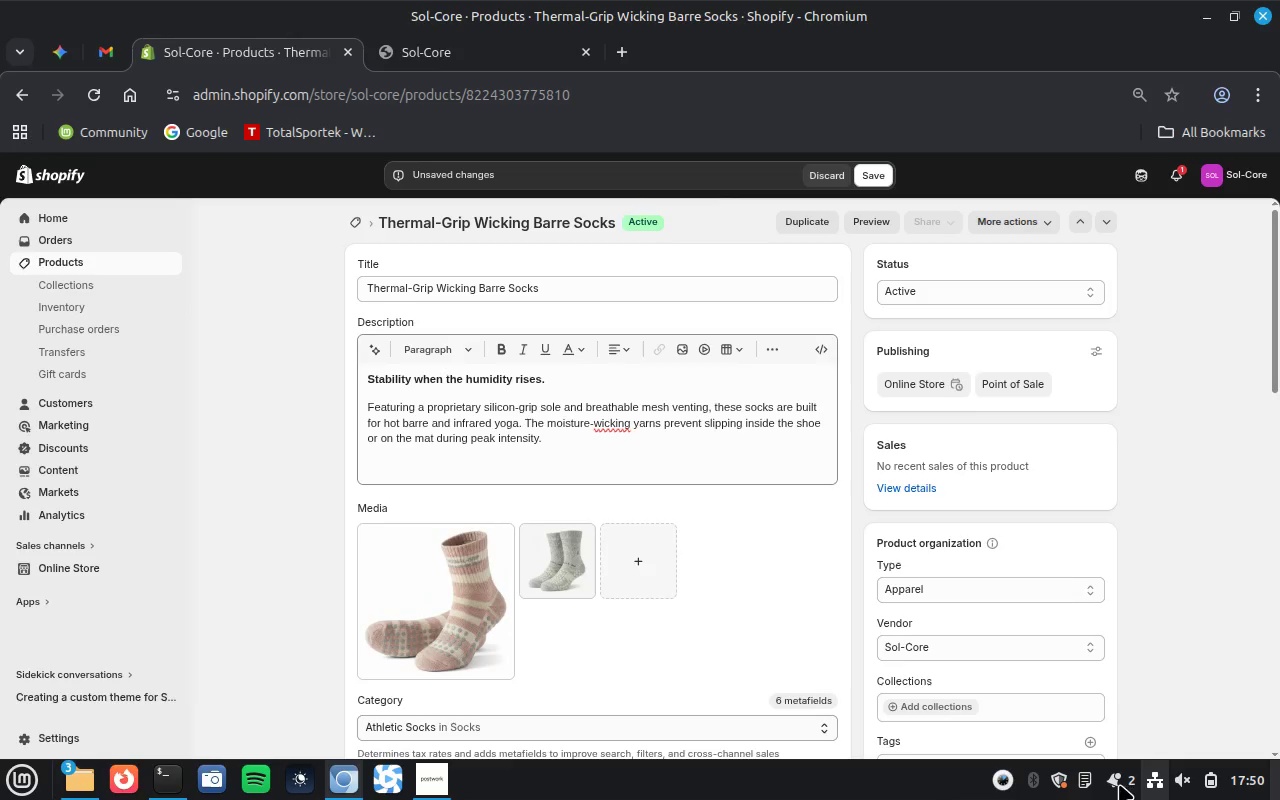 
wait(5.93)
 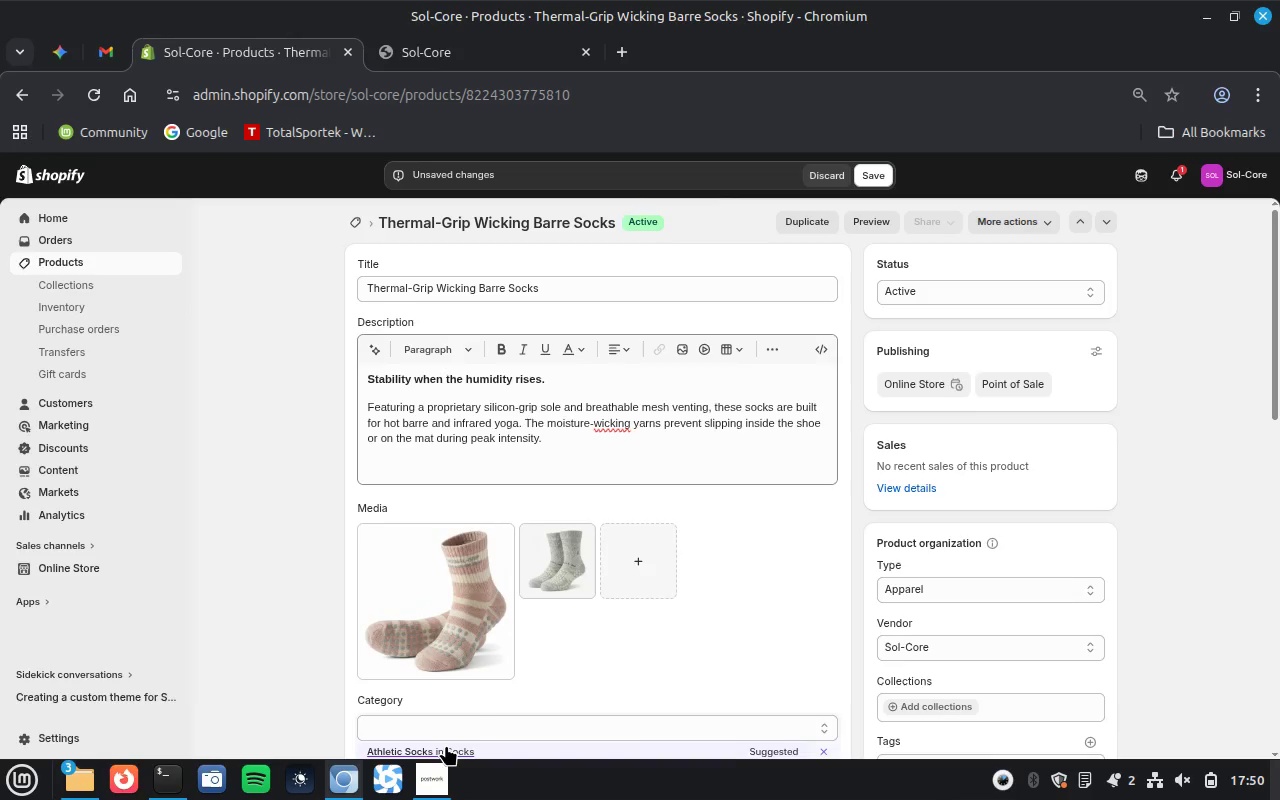 
left_click([1084, 784])
 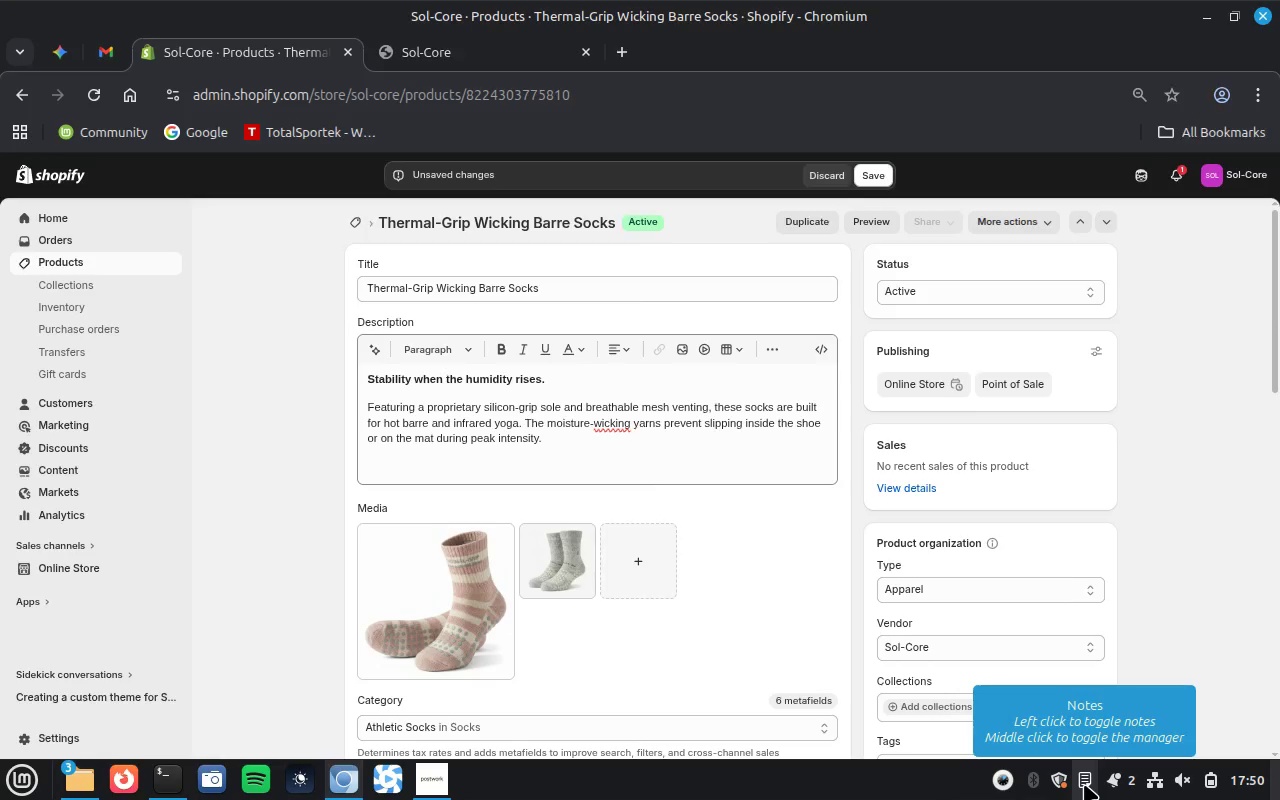 
mouse_move([1077, 763])
 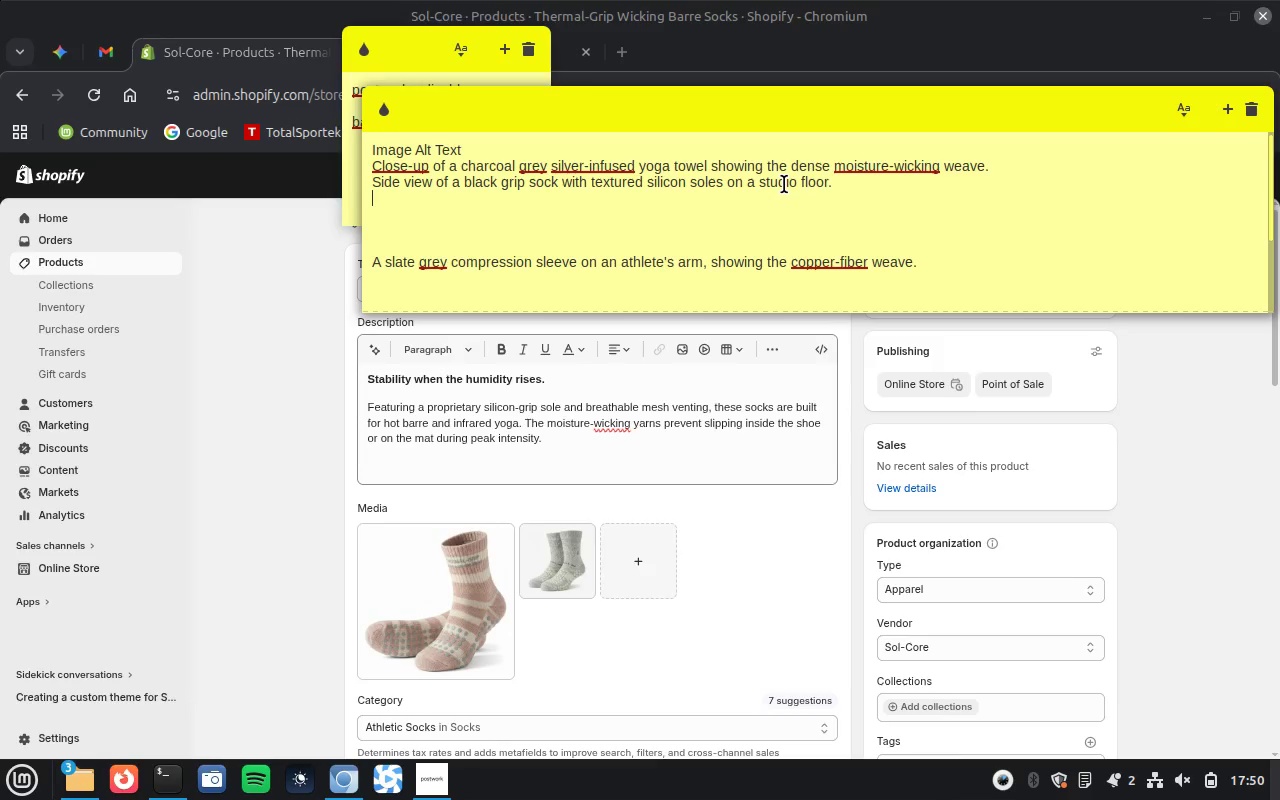 
left_click([784, 184])
 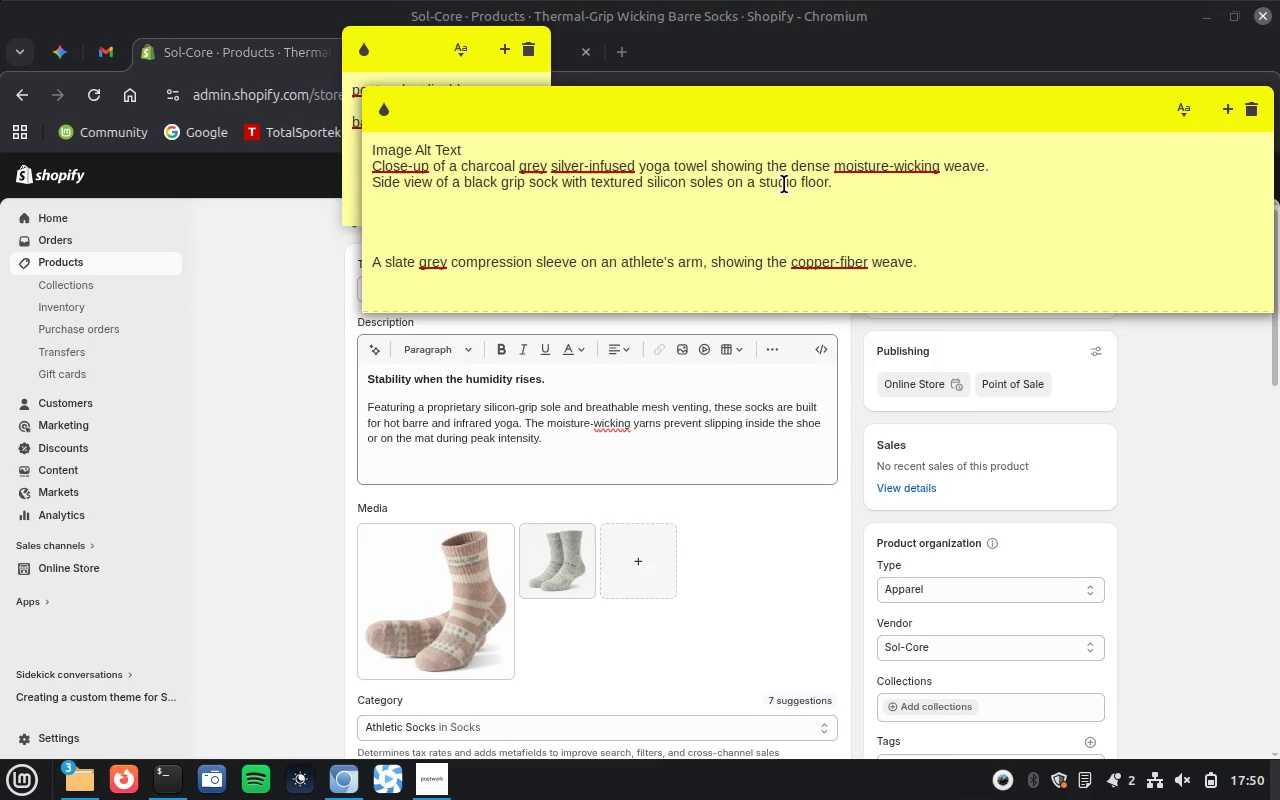 
double_click([784, 184])
 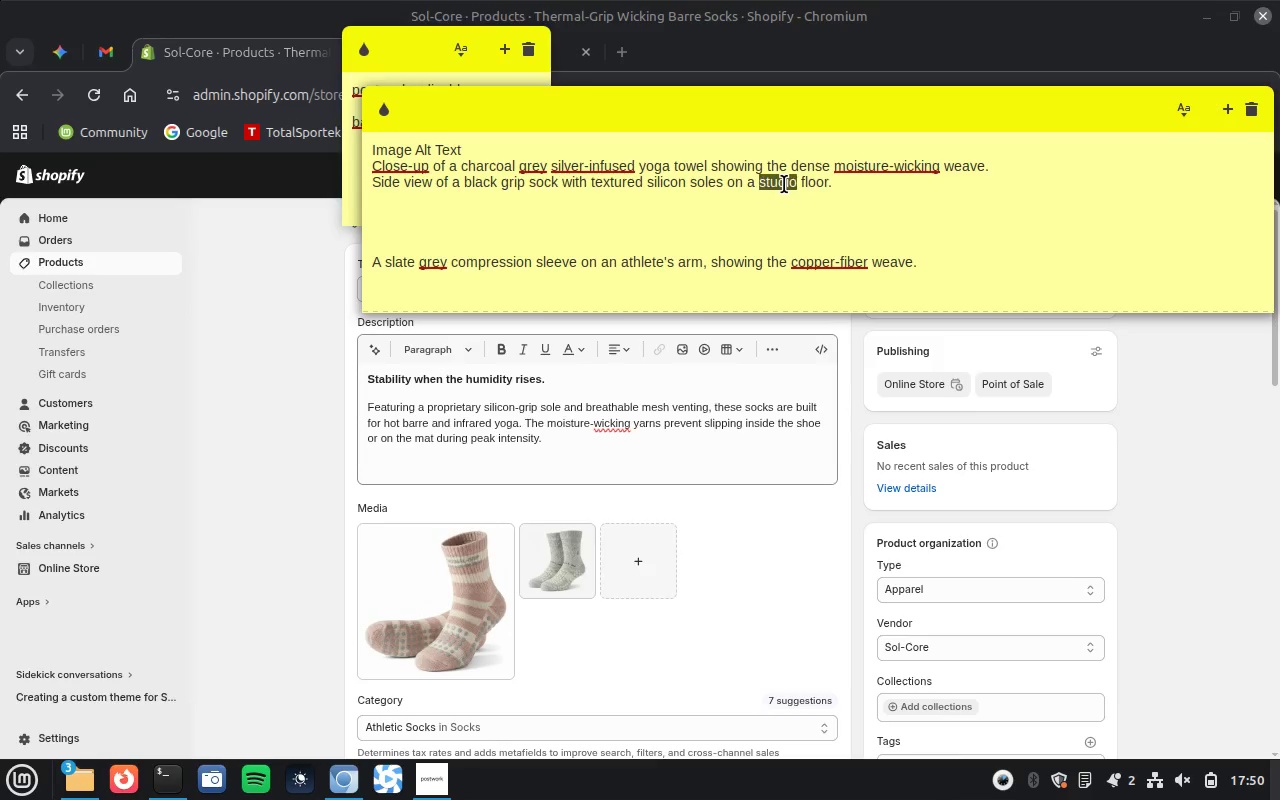 
triple_click([784, 184])
 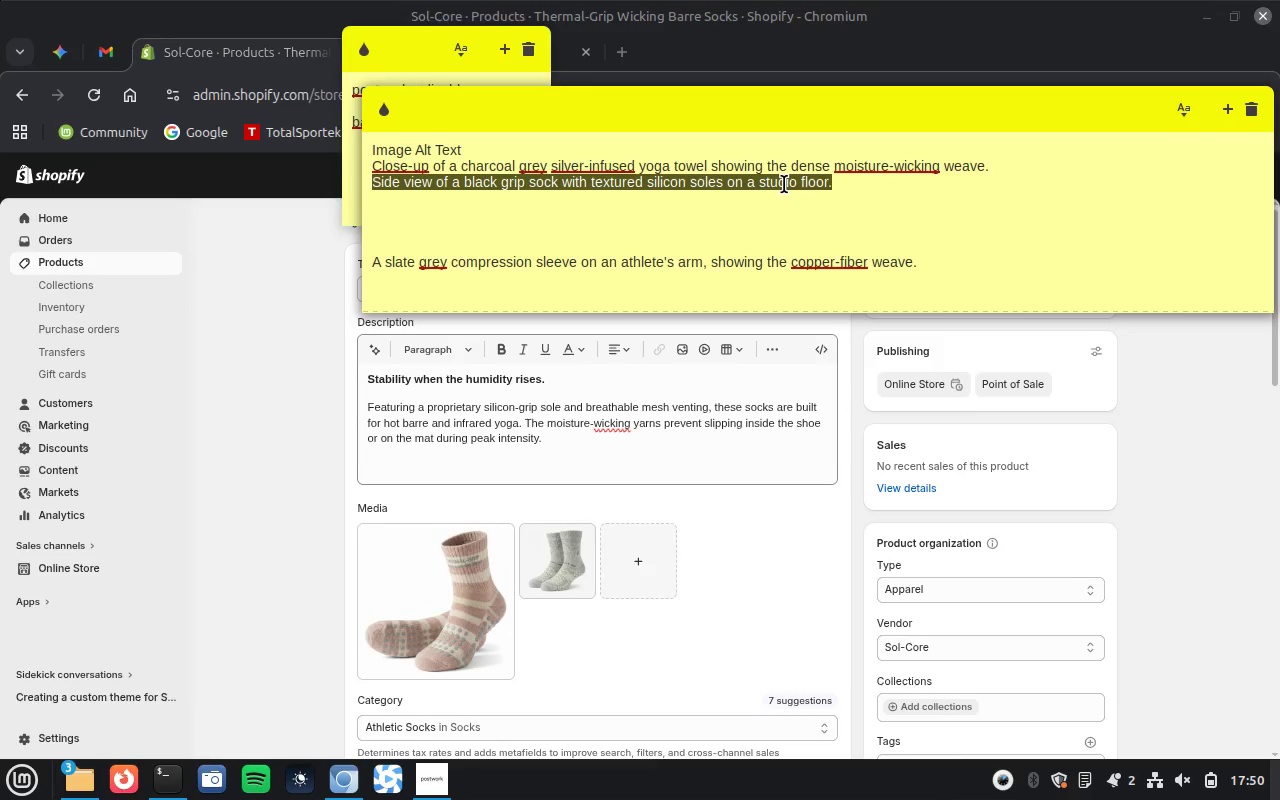 
key(Control+X)
 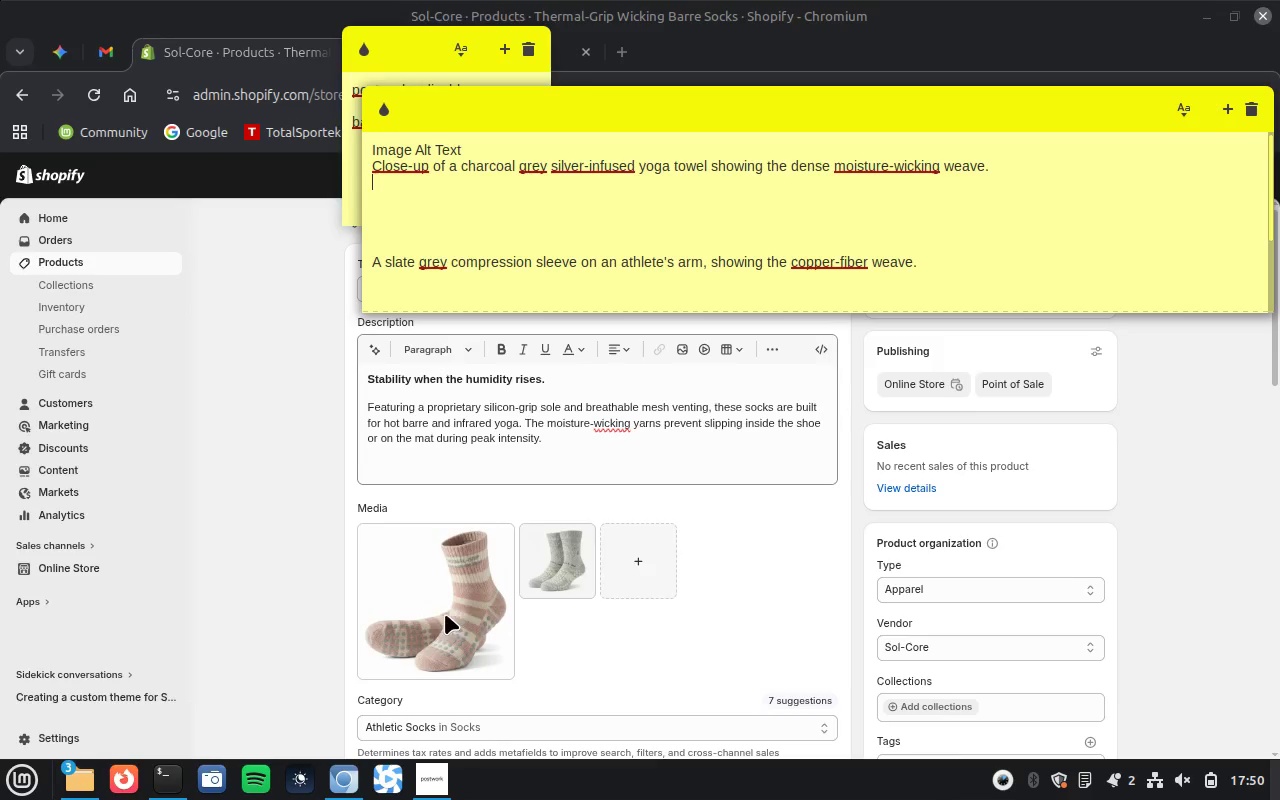 
left_click([445, 614])
 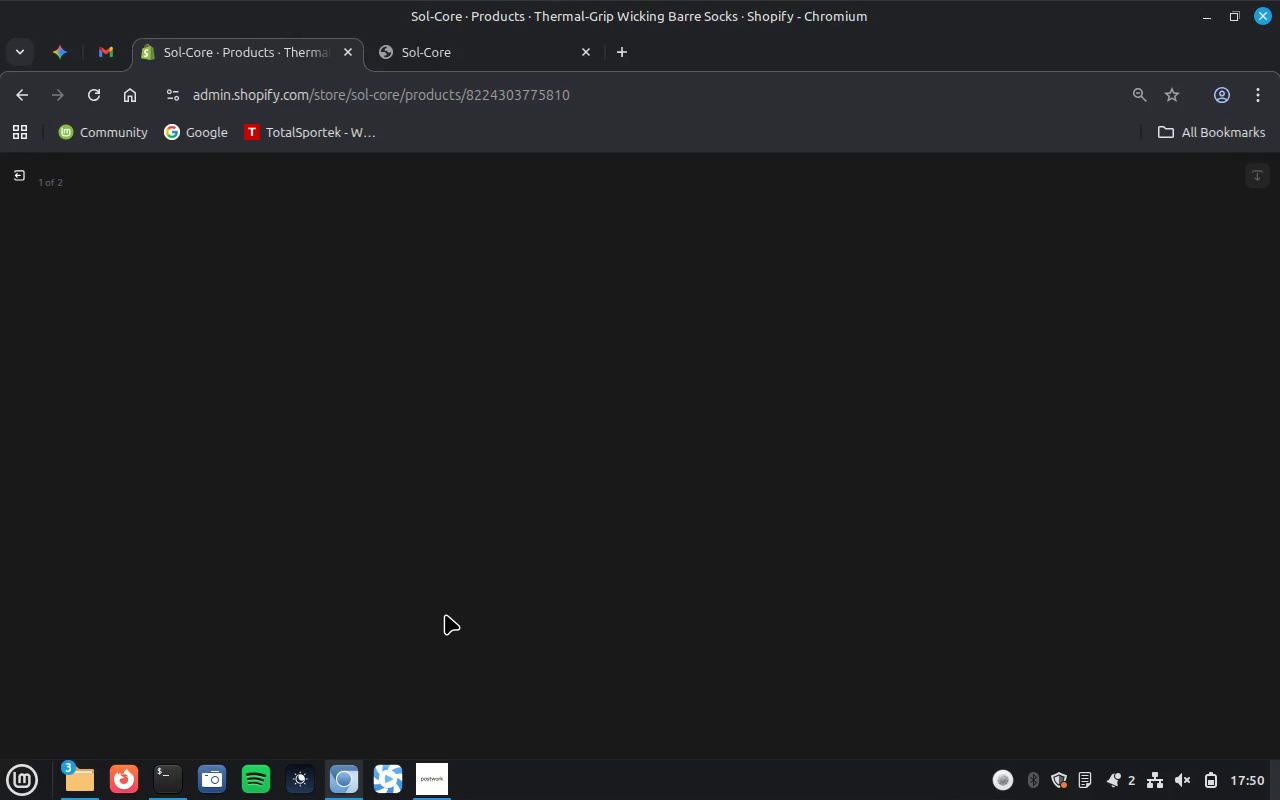 
wait(20.0)
 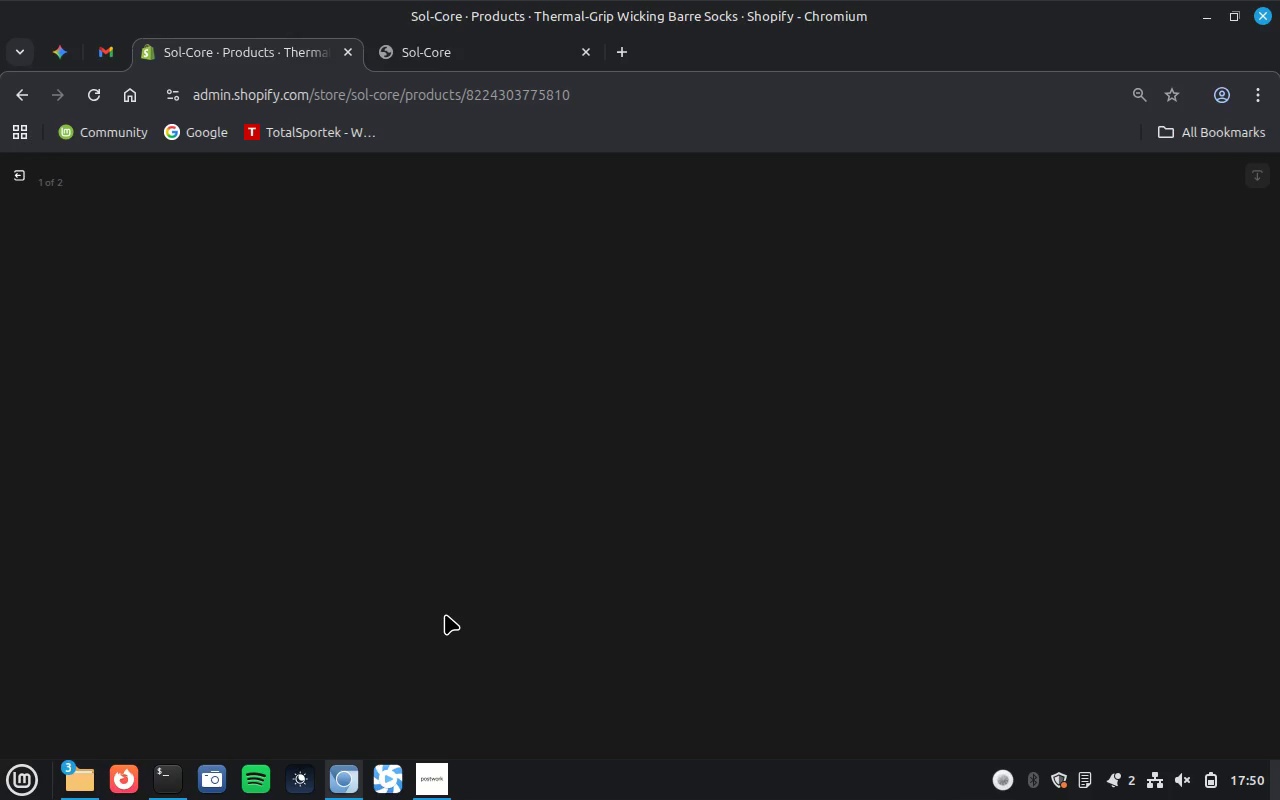 
left_click([1116, 357])
 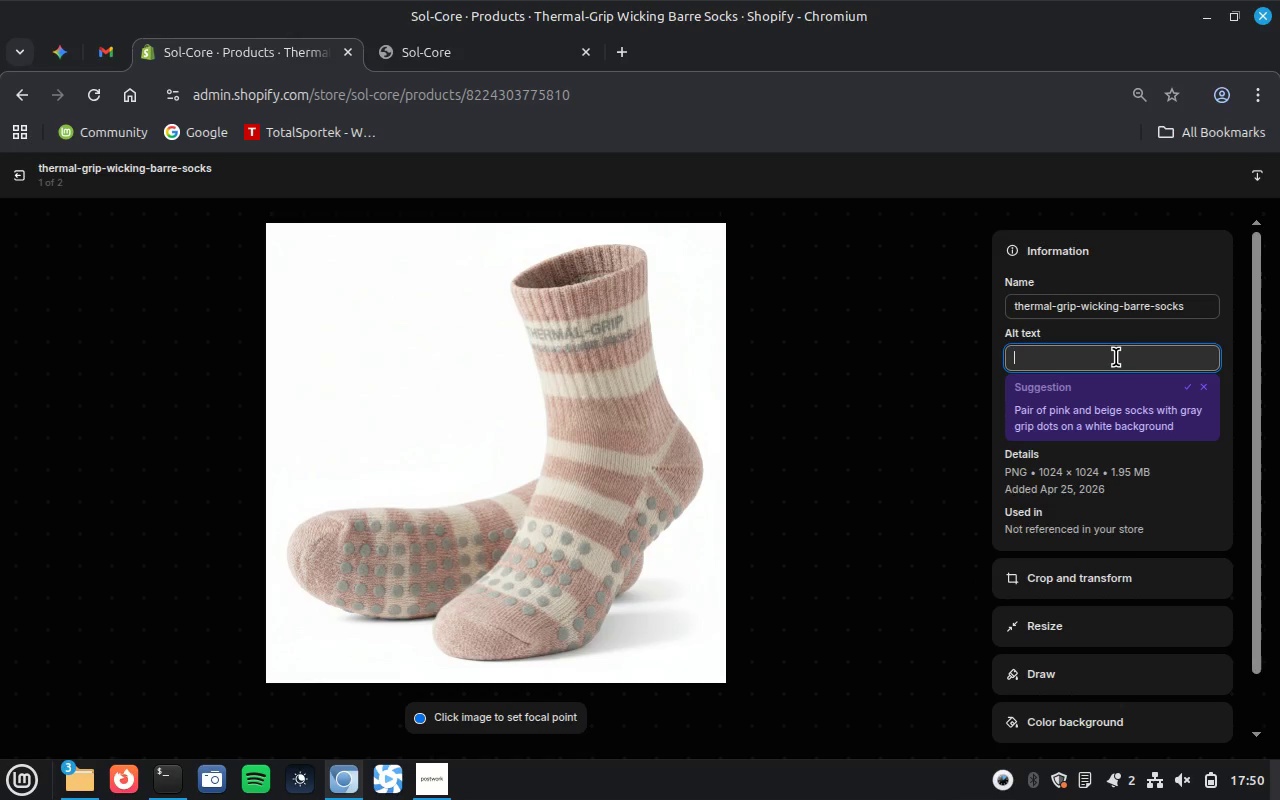 
key(Control+ControlLeft)
 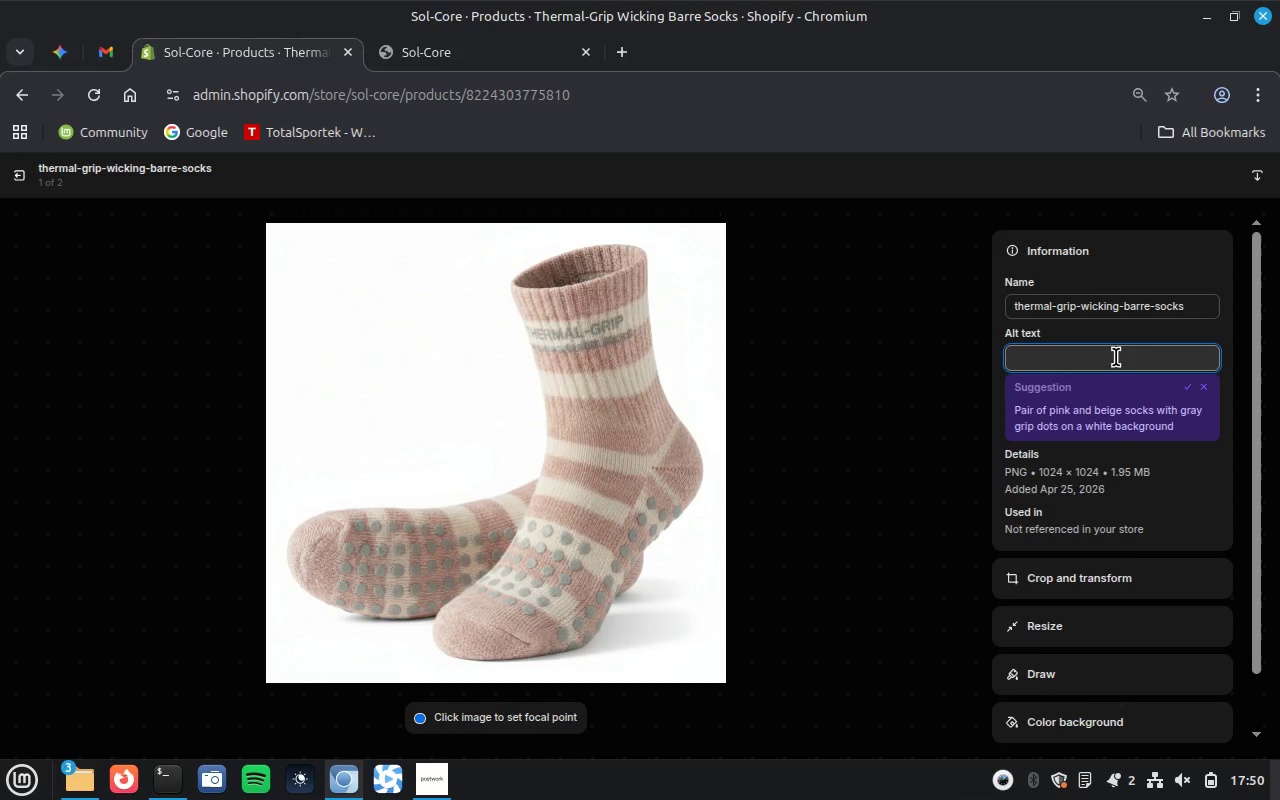 
key(Control+V)
 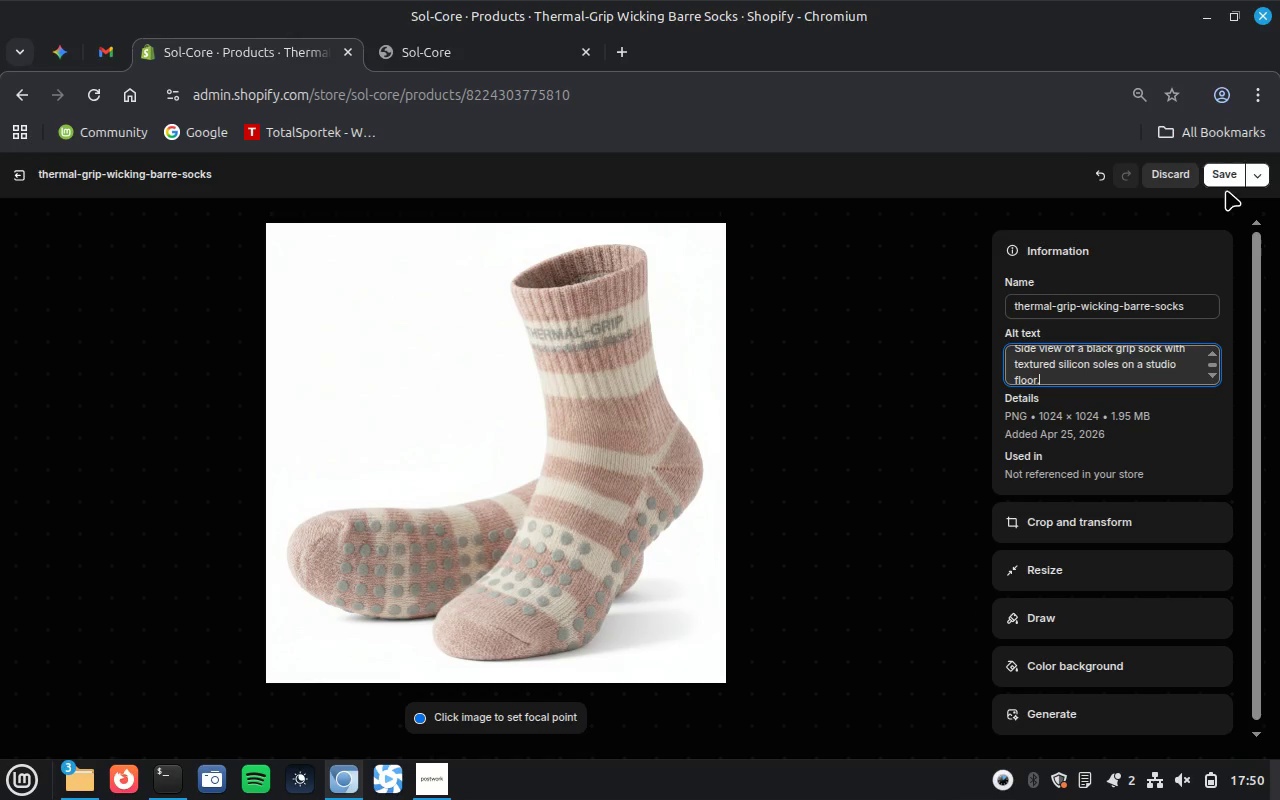 
left_click([1223, 175])
 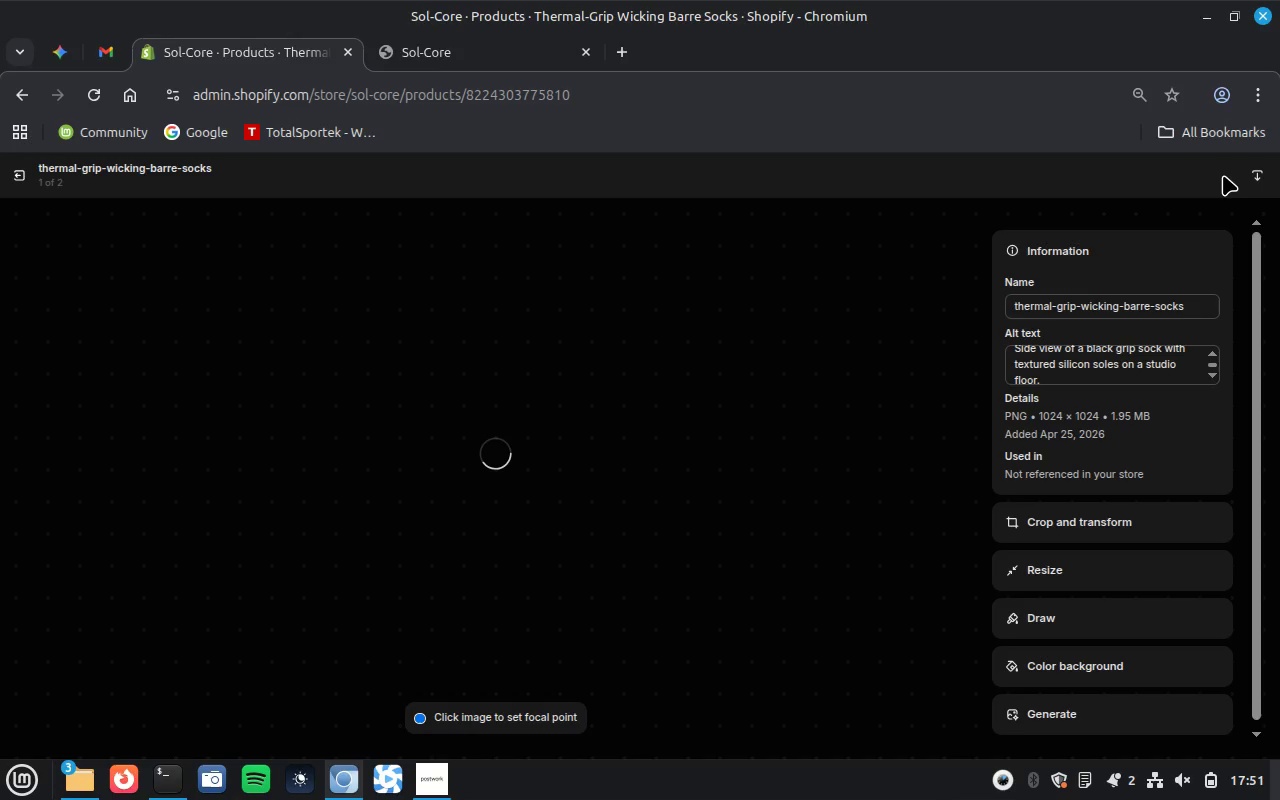 
wait(6.82)
 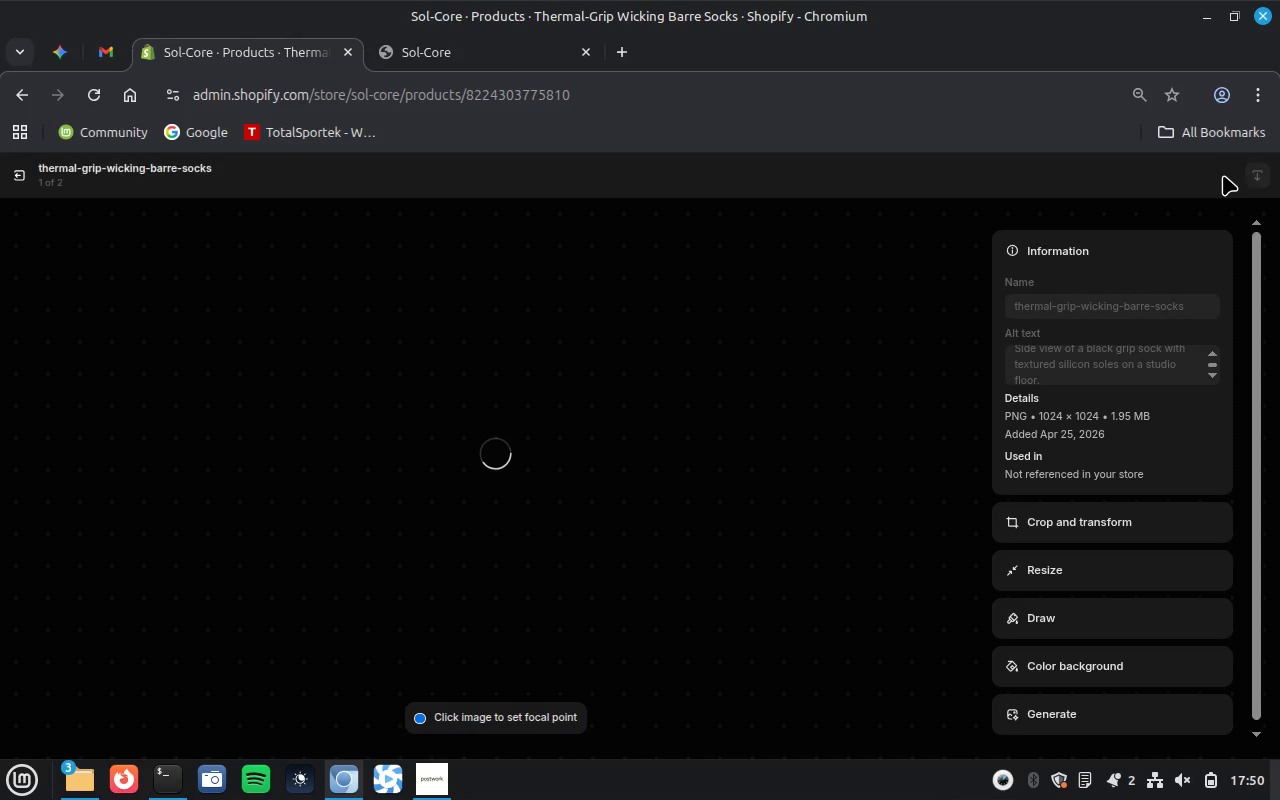 
left_click([956, 481])
 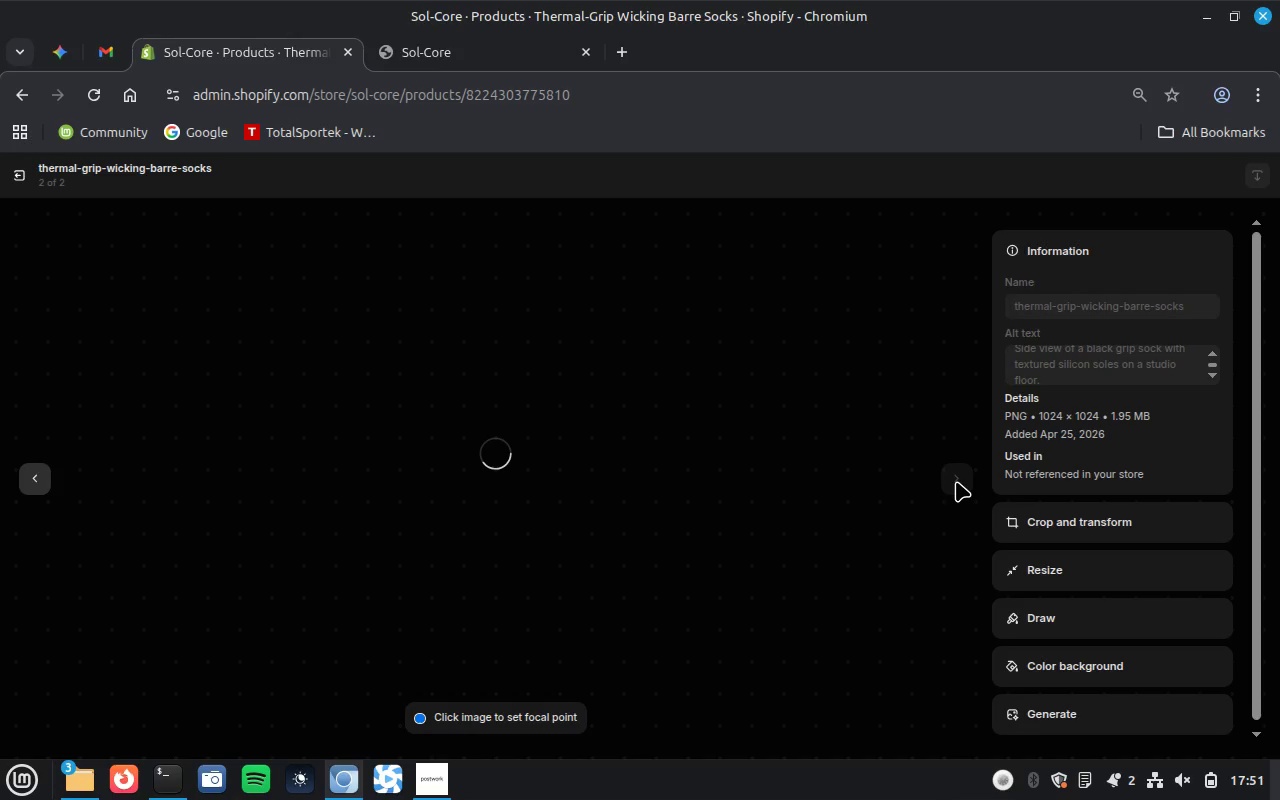 
wait(18.83)
 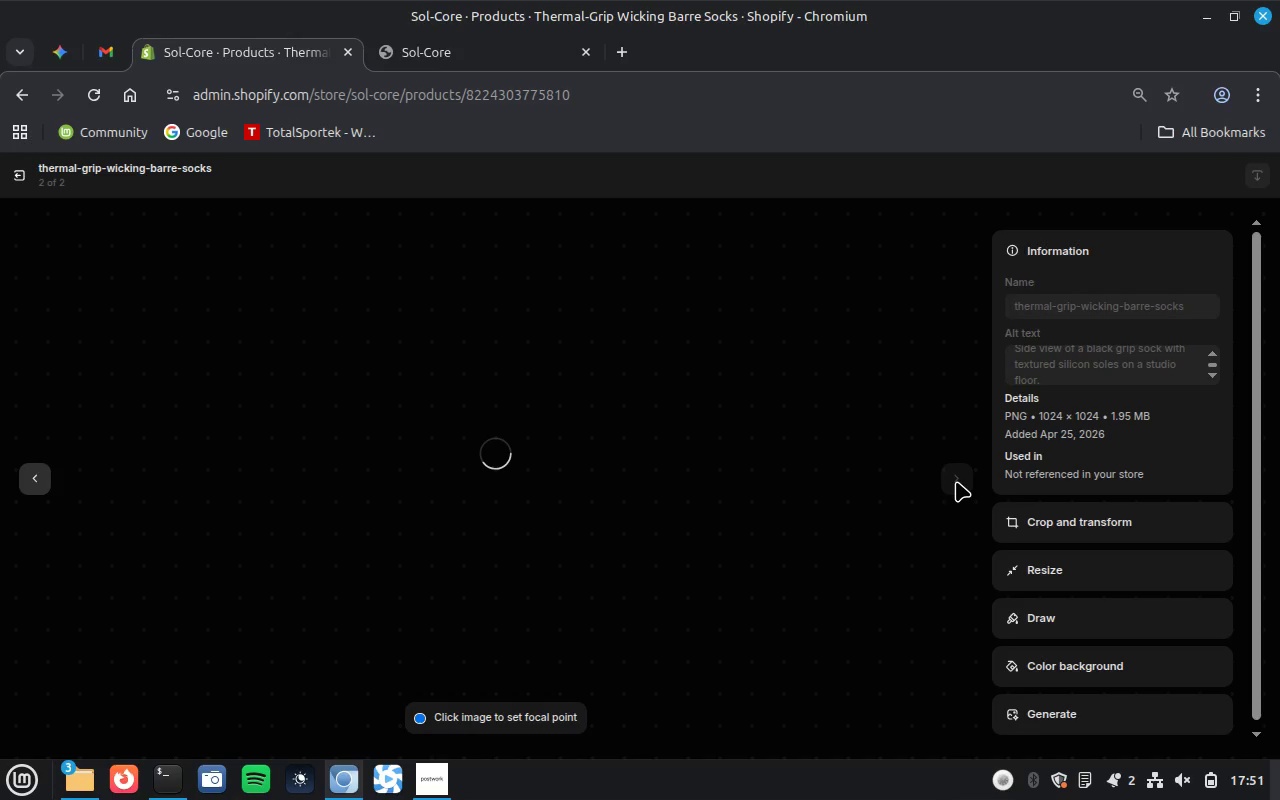 
left_click([1089, 361])
 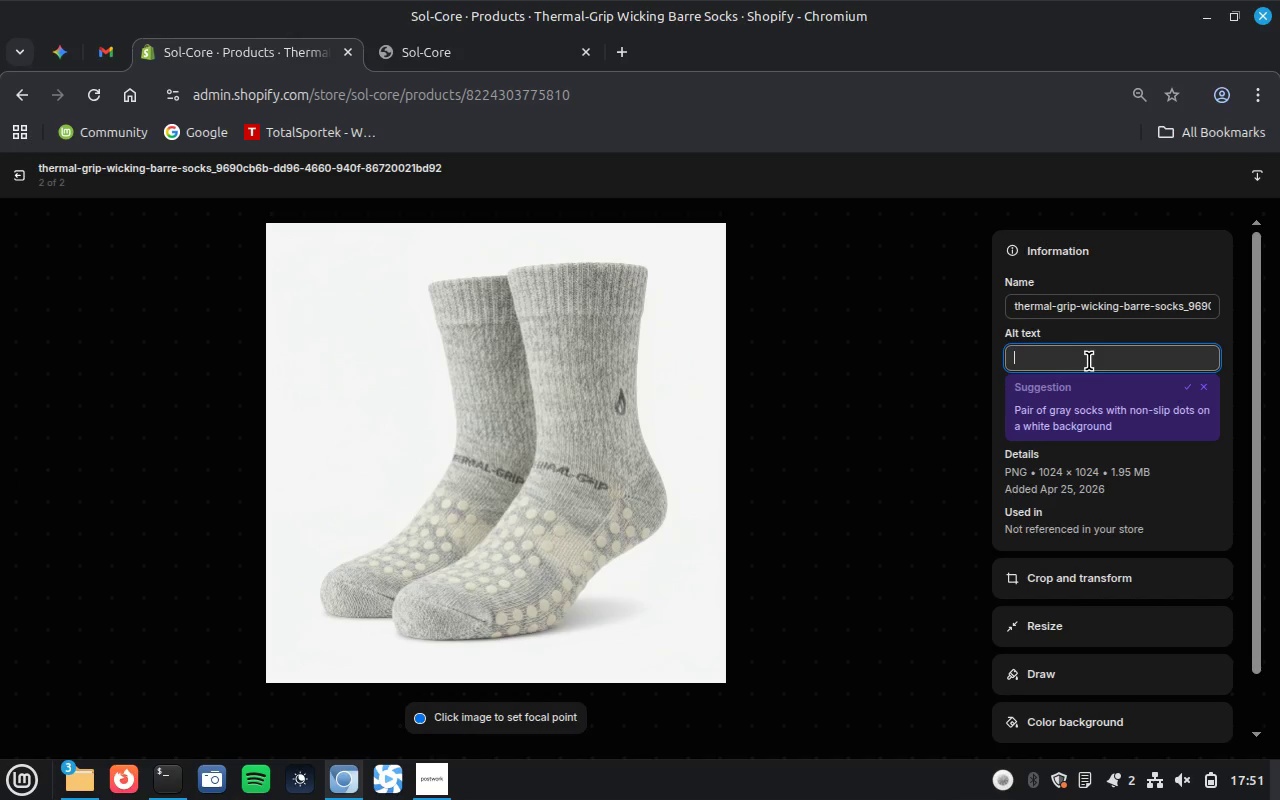 
key(Control+ControlLeft)
 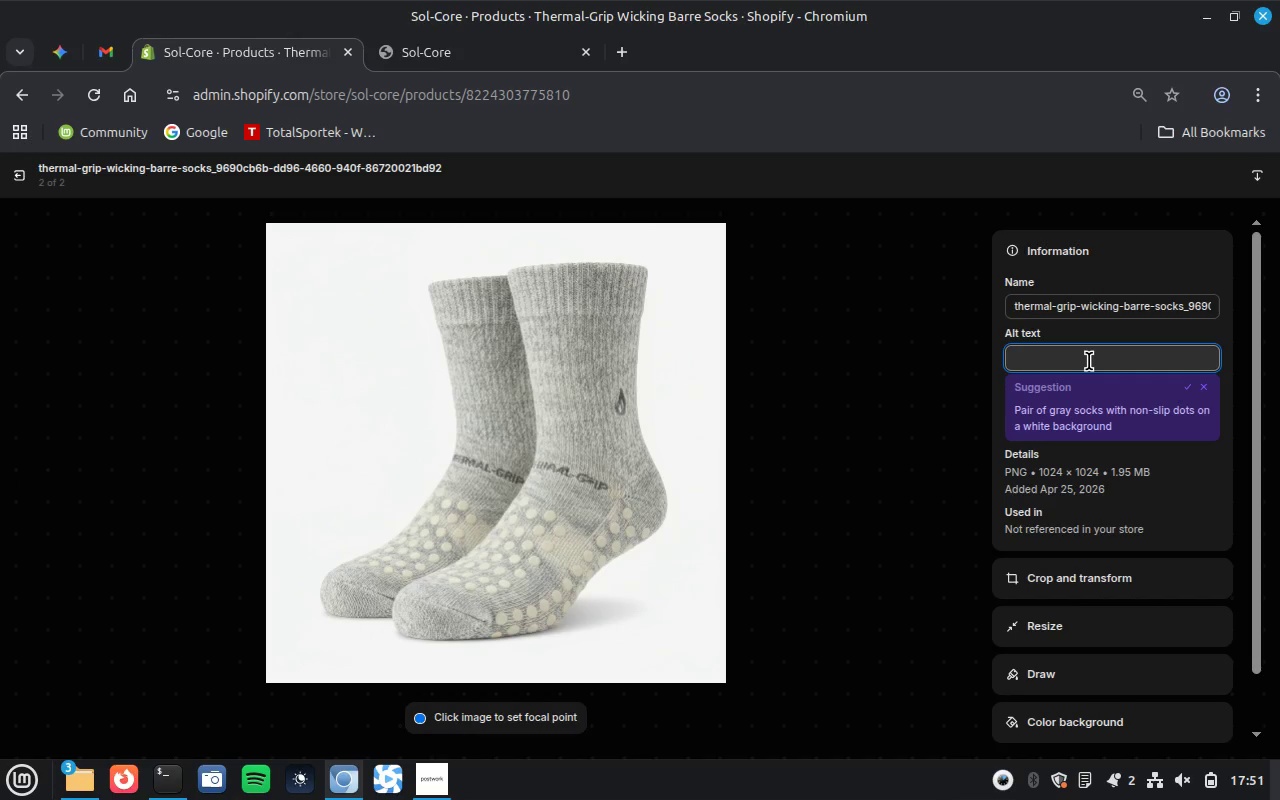 
key(Control+V)
 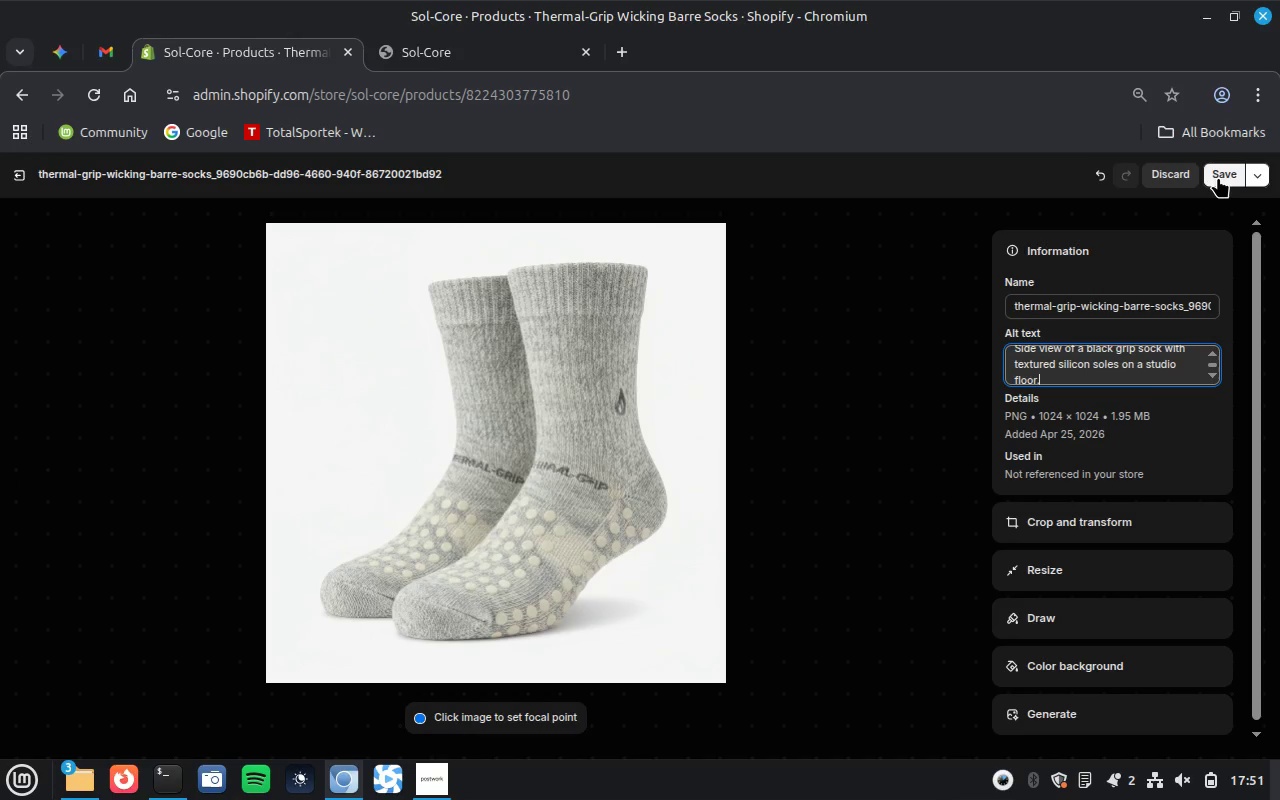 
left_click([1218, 177])
 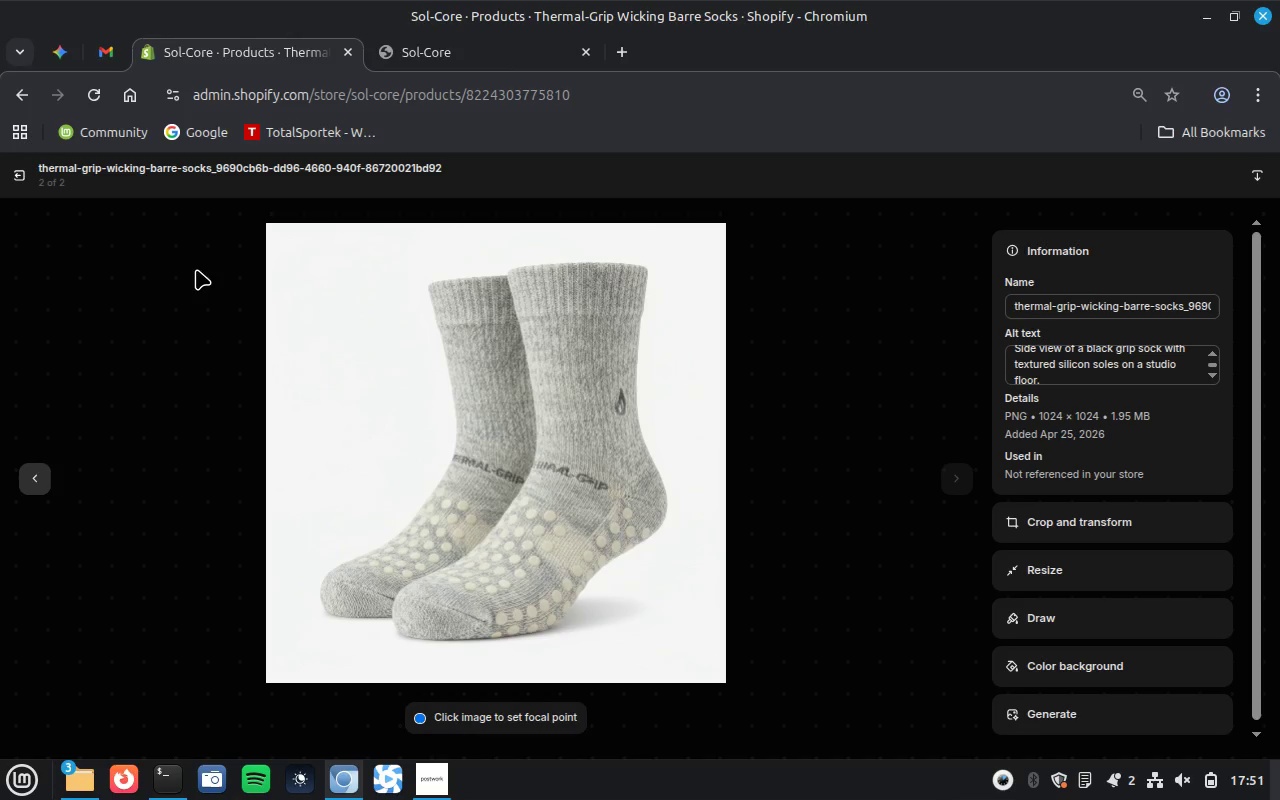 
left_click([21, 174])
 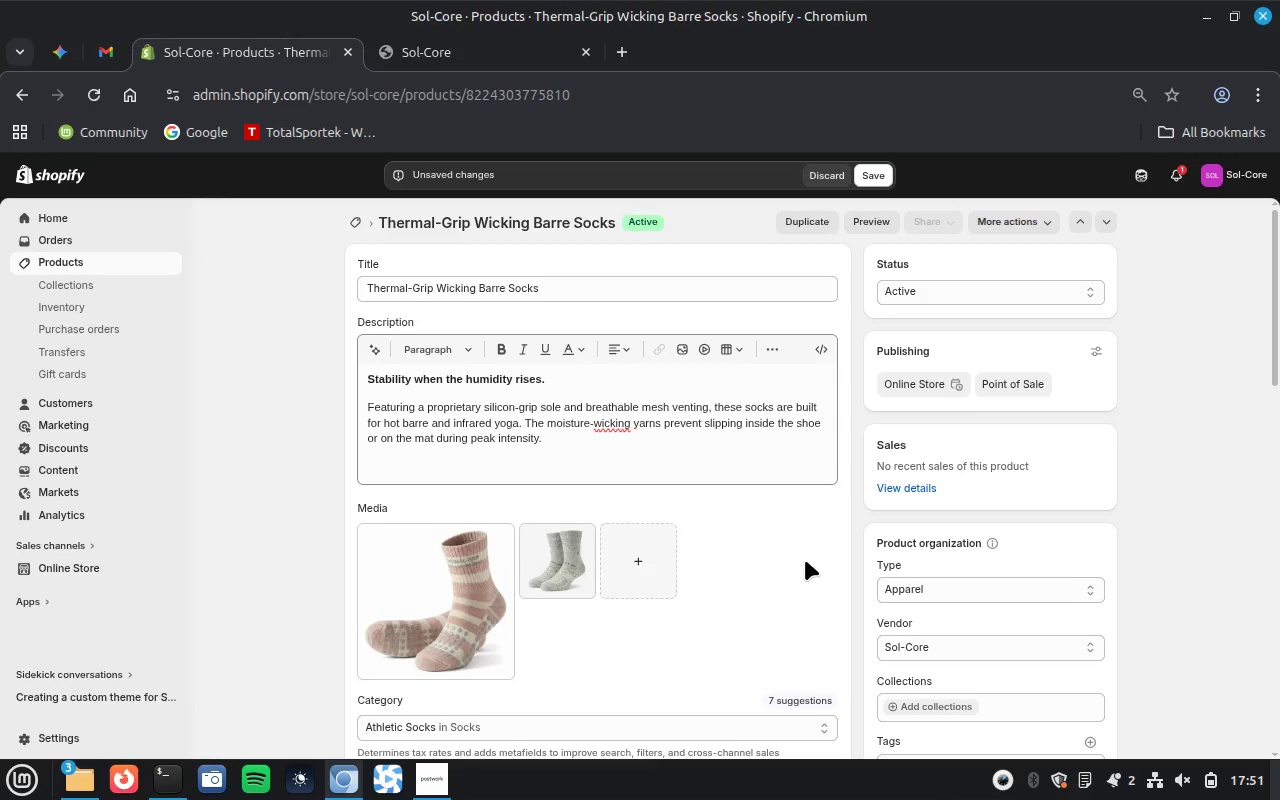 
scroll: coordinate [805, 560], scroll_direction: down, amount: 4.0
 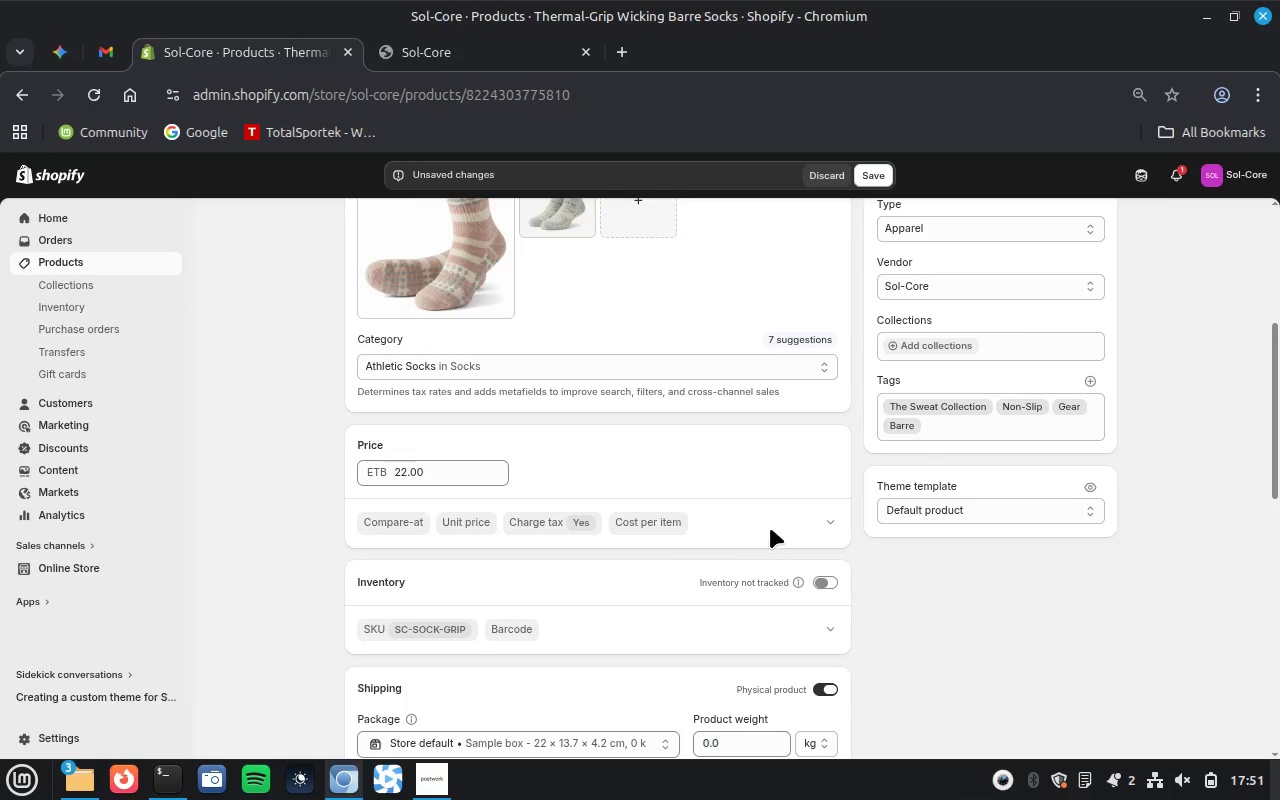 
left_click([774, 454])
 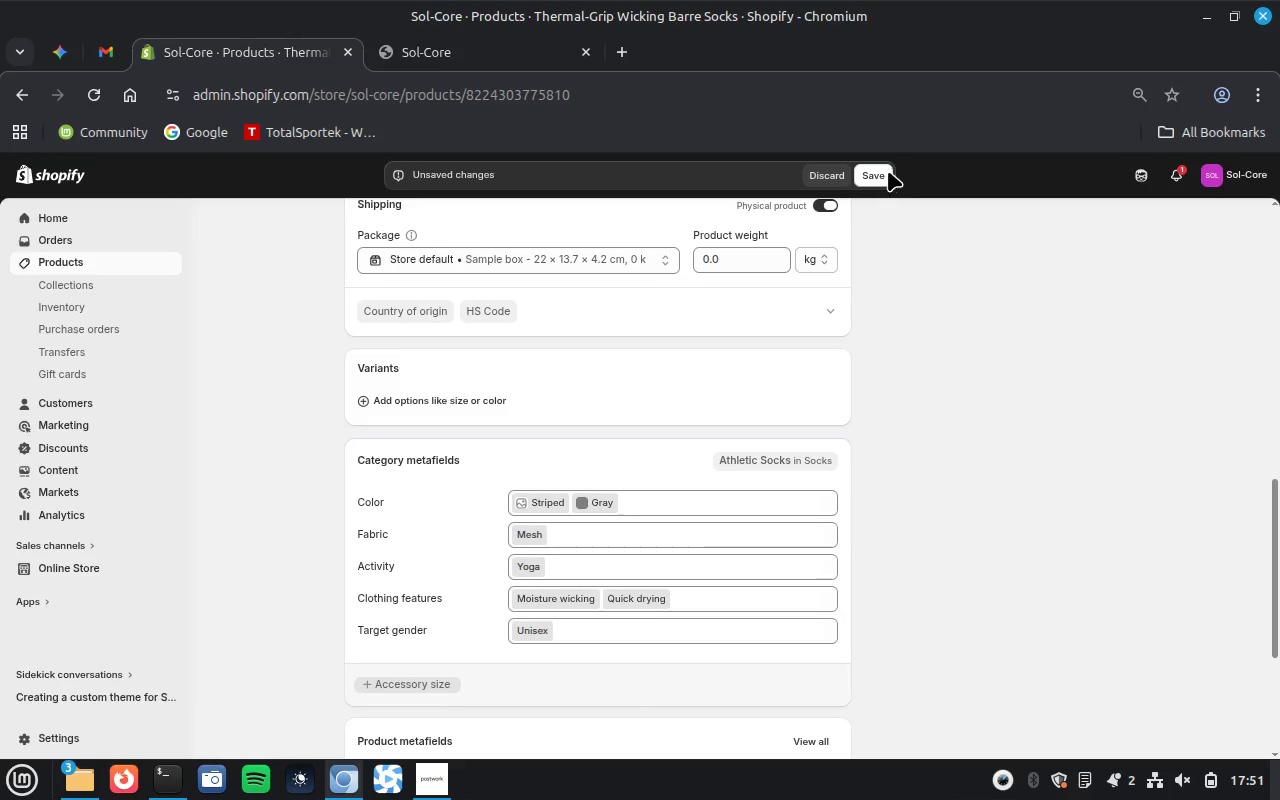 
scroll: coordinate [770, 528], scroll_direction: down, amount: 7.0
 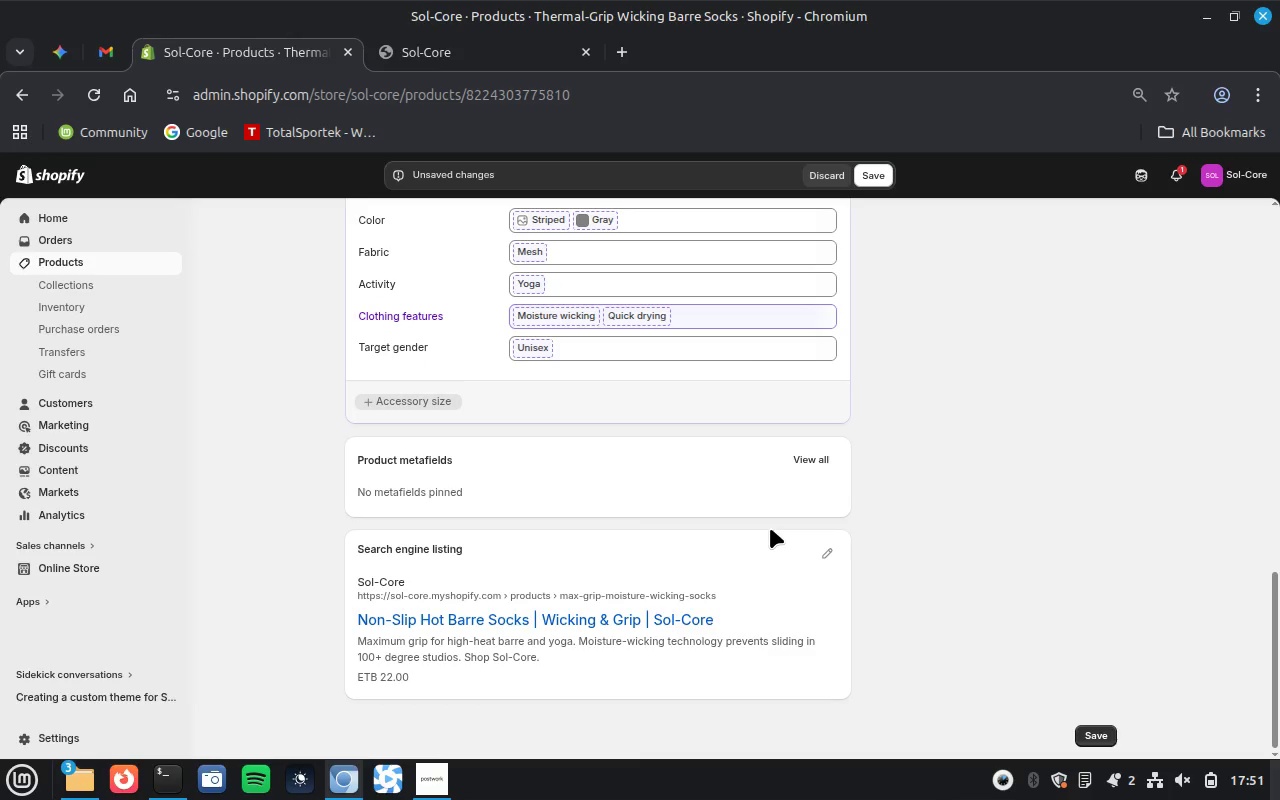 
scroll: coordinate [770, 528], scroll_direction: up, amount: 2.0
 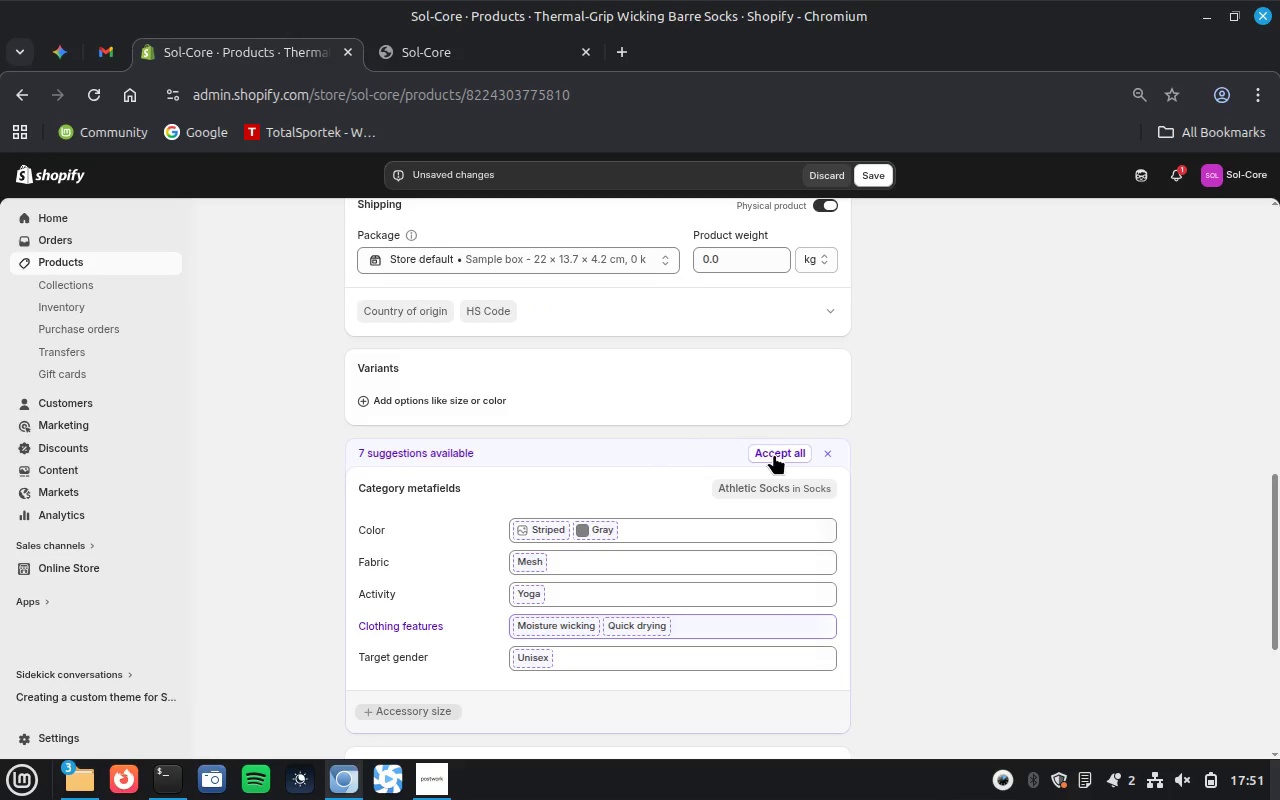 
left_click([870, 171])
 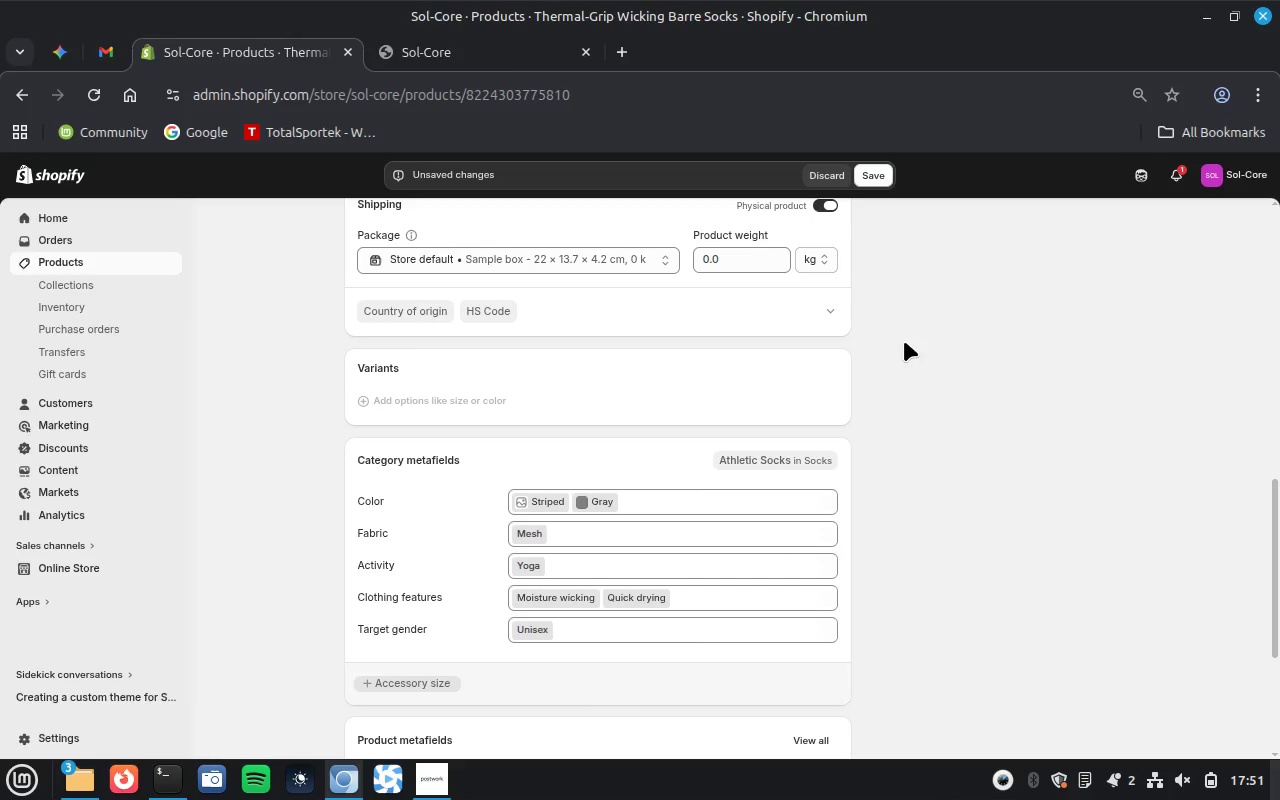 
scroll: coordinate [904, 341], scroll_direction: up, amount: 12.0
 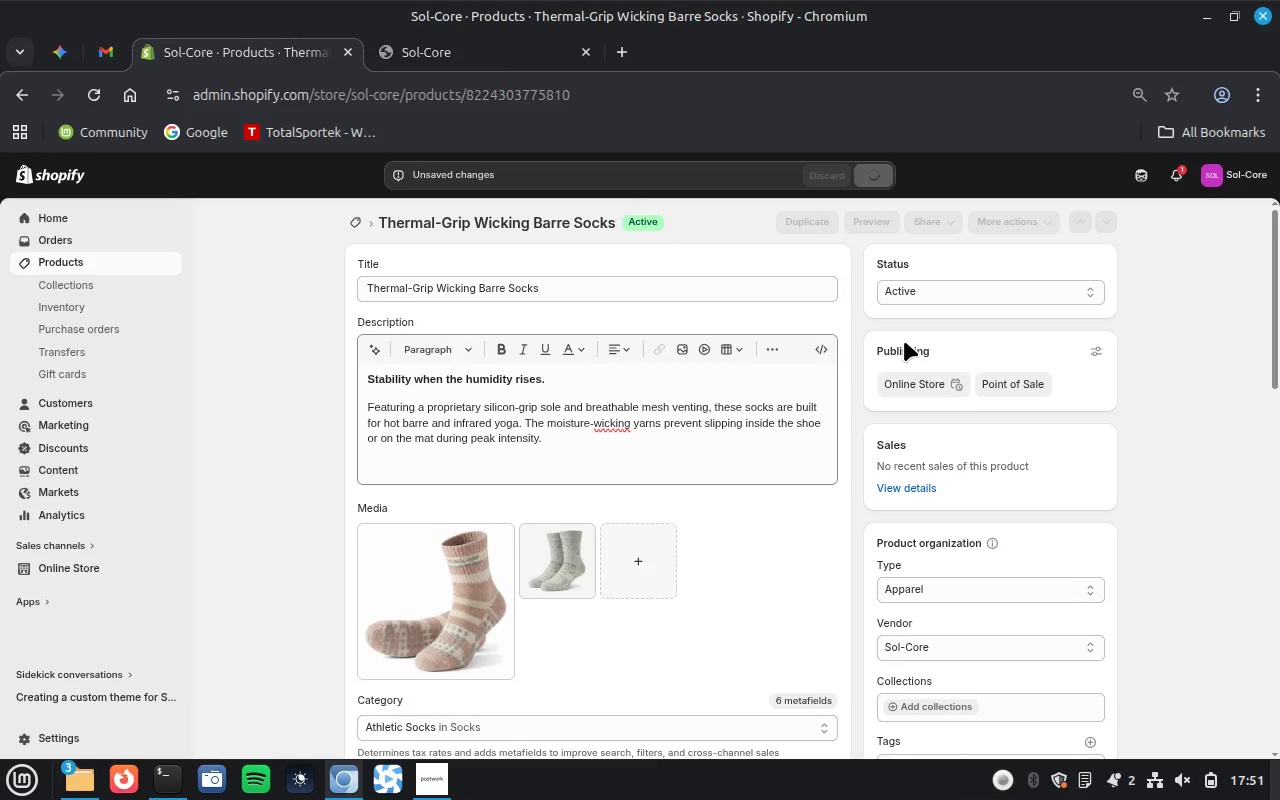 
wait(11.88)
 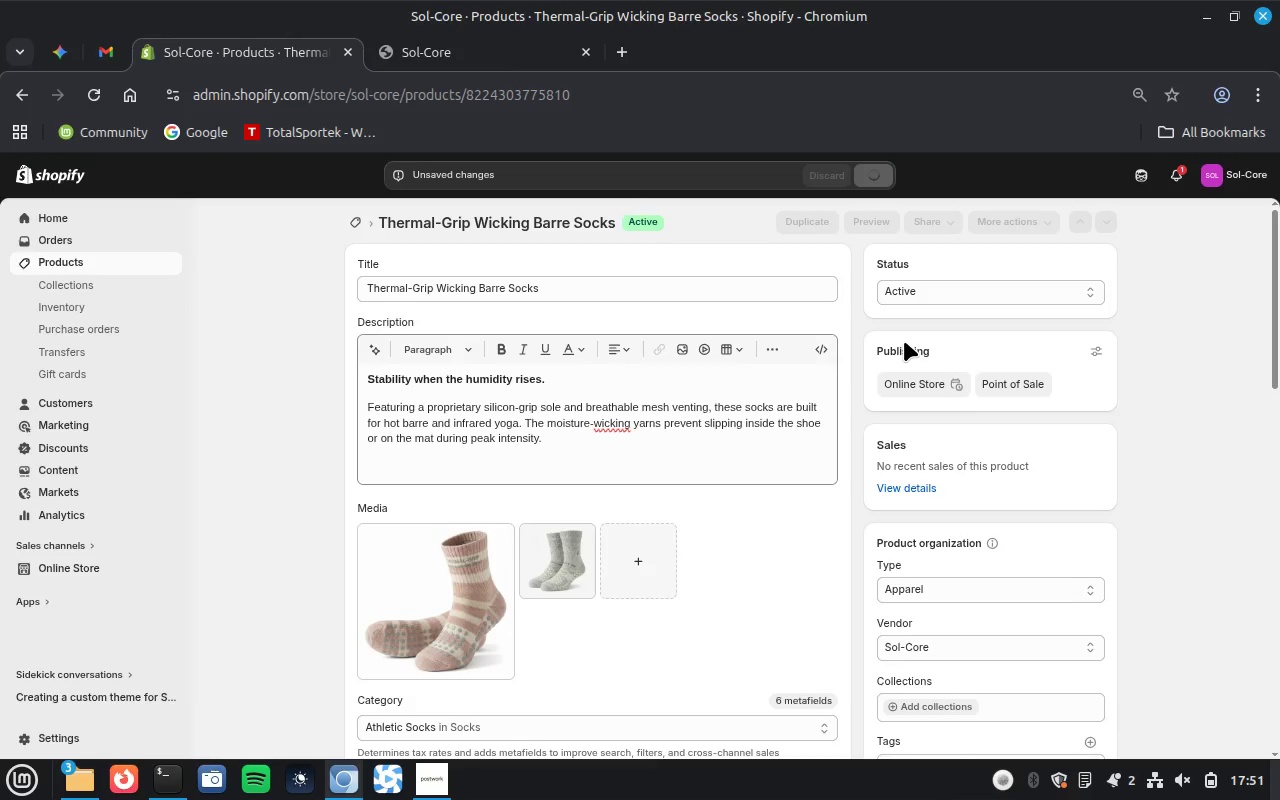 
left_click([427, 783])